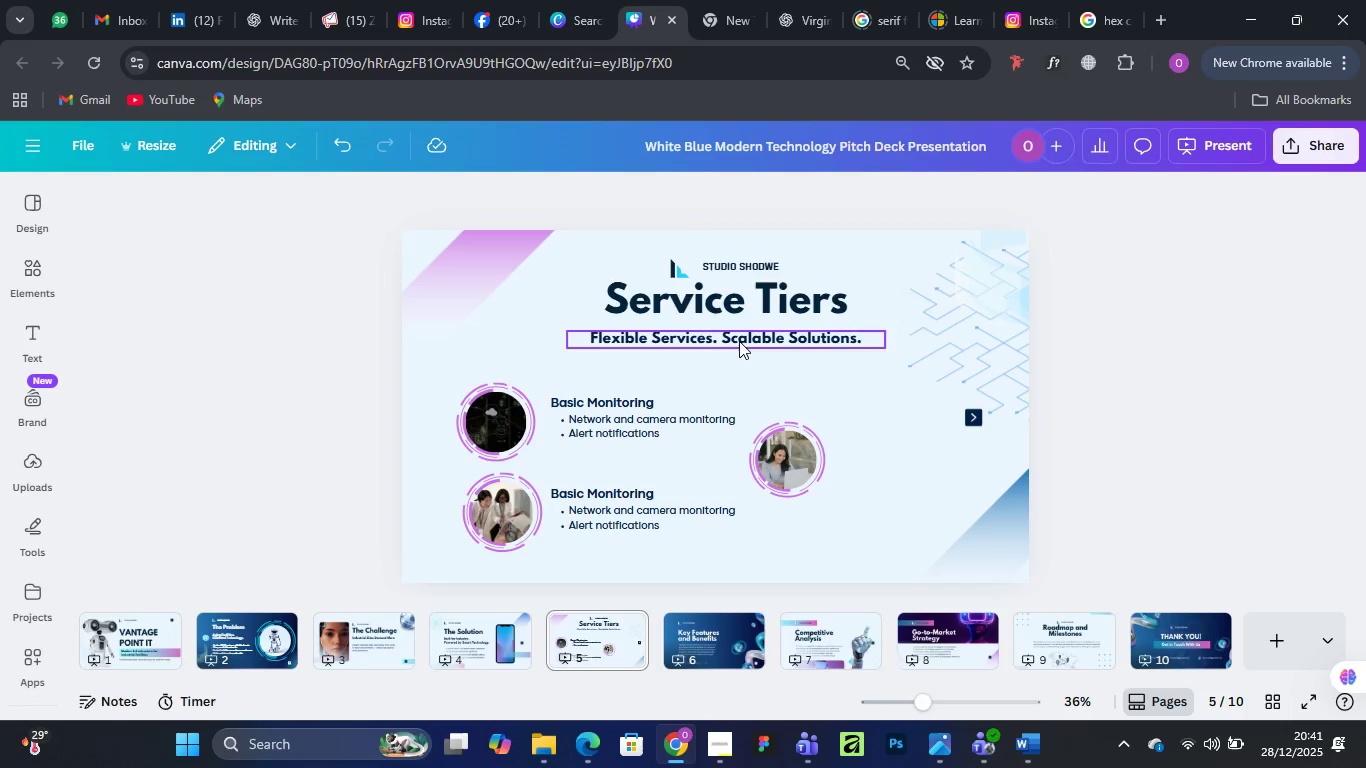 
left_click([739, 341])
 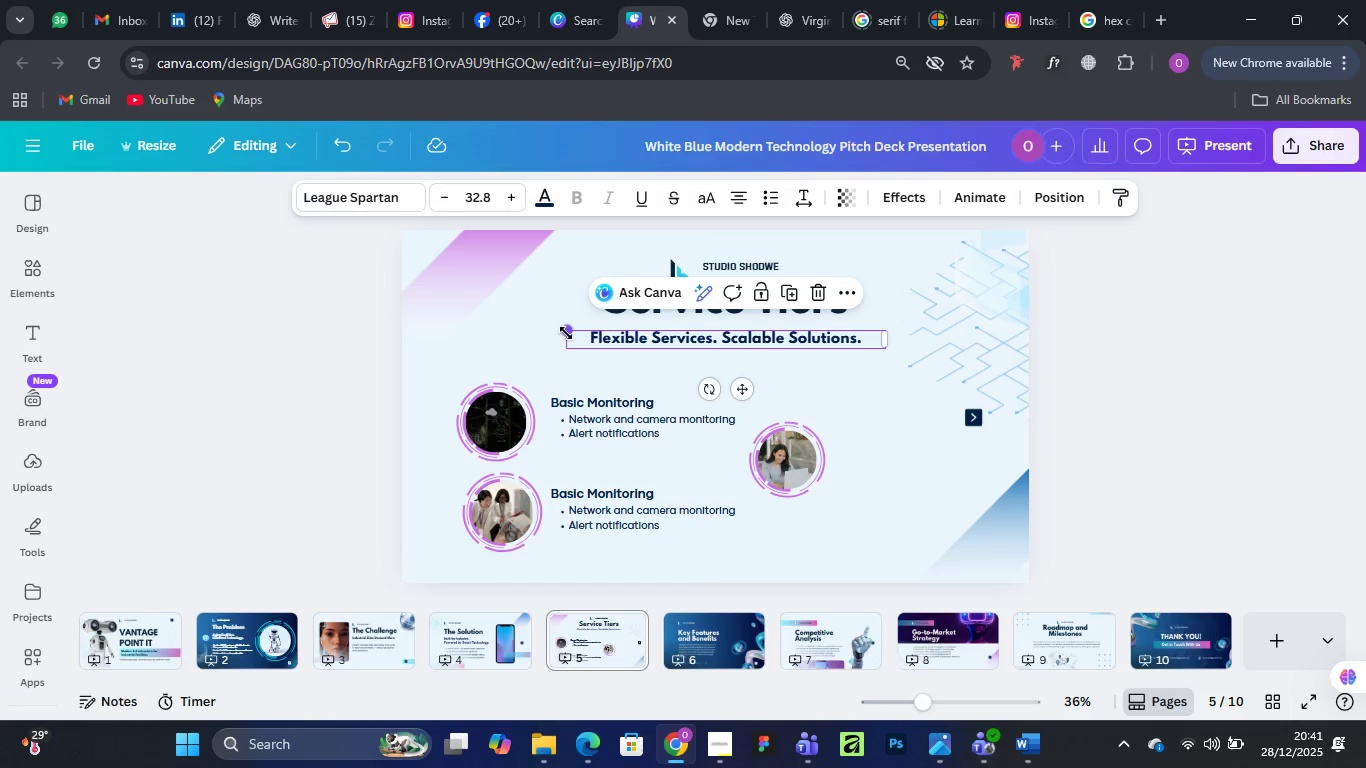 
left_click_drag(start_coordinate=[566, 333], to_coordinate=[536, 314])
 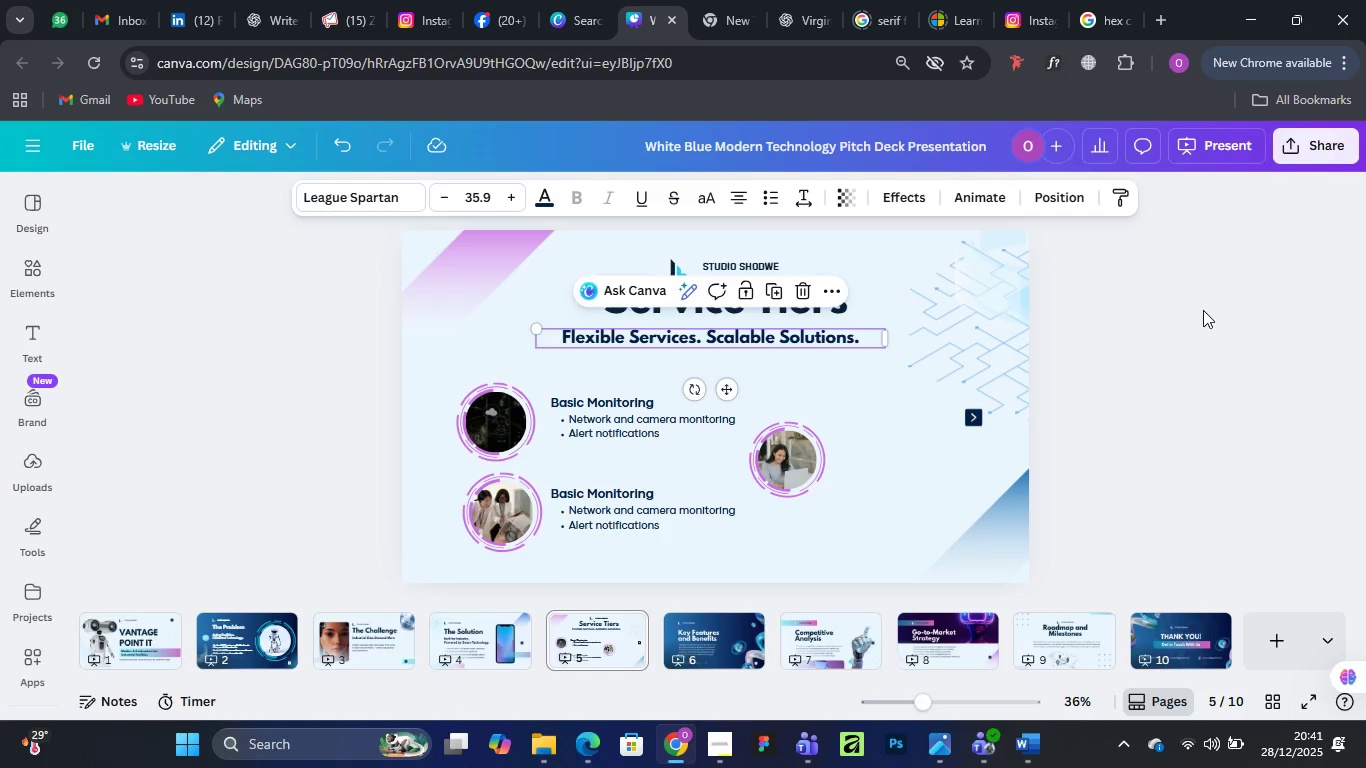 
left_click([1203, 310])
 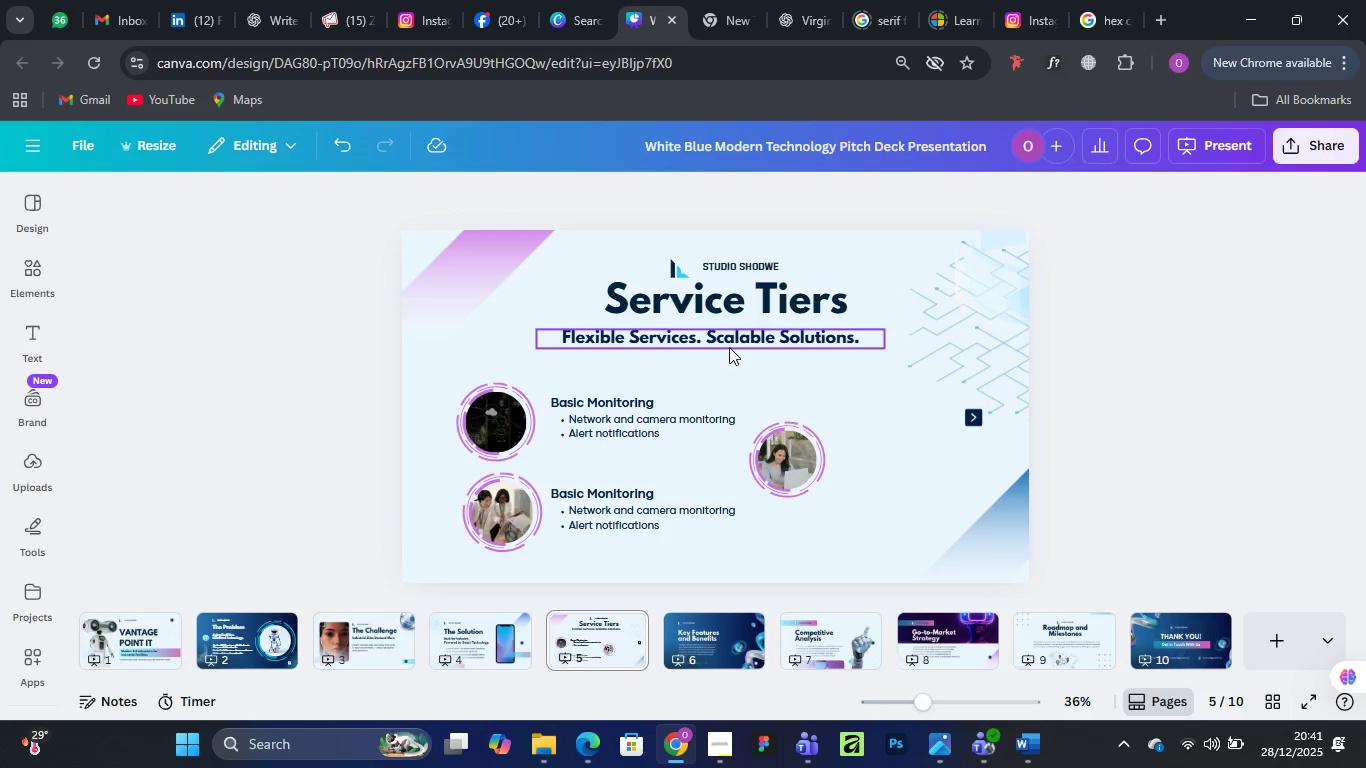 
left_click_drag(start_coordinate=[729, 347], to_coordinate=[747, 348])
 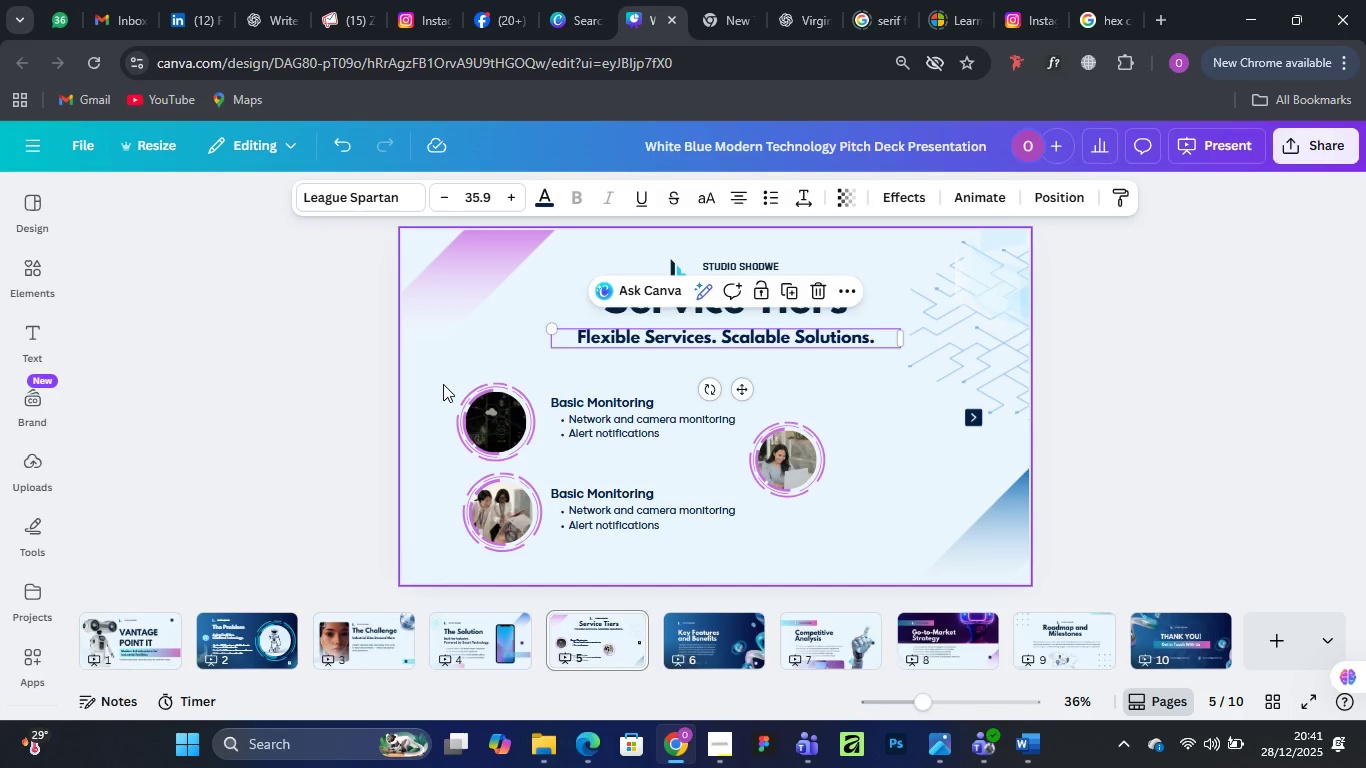 
left_click_drag(start_coordinate=[443, 384], to_coordinate=[655, 459])
 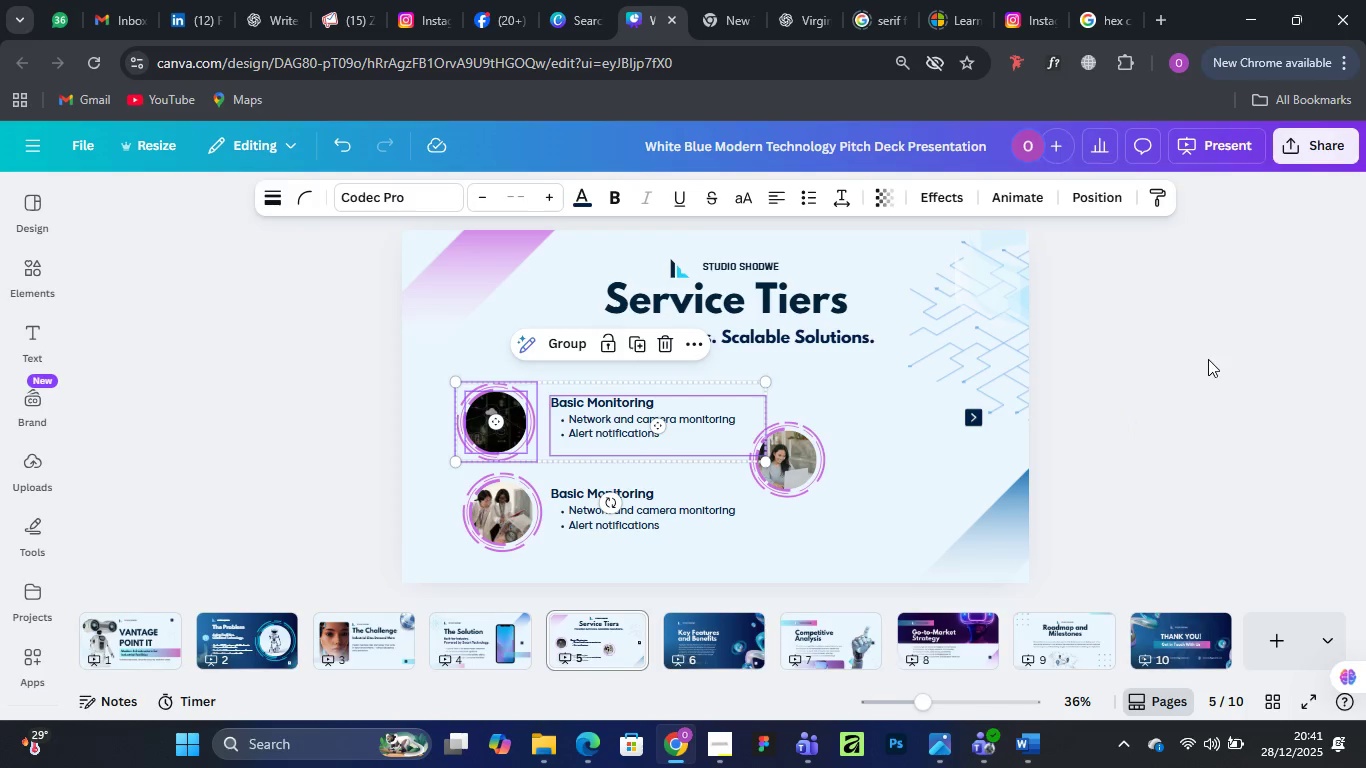 
left_click([1208, 359])
 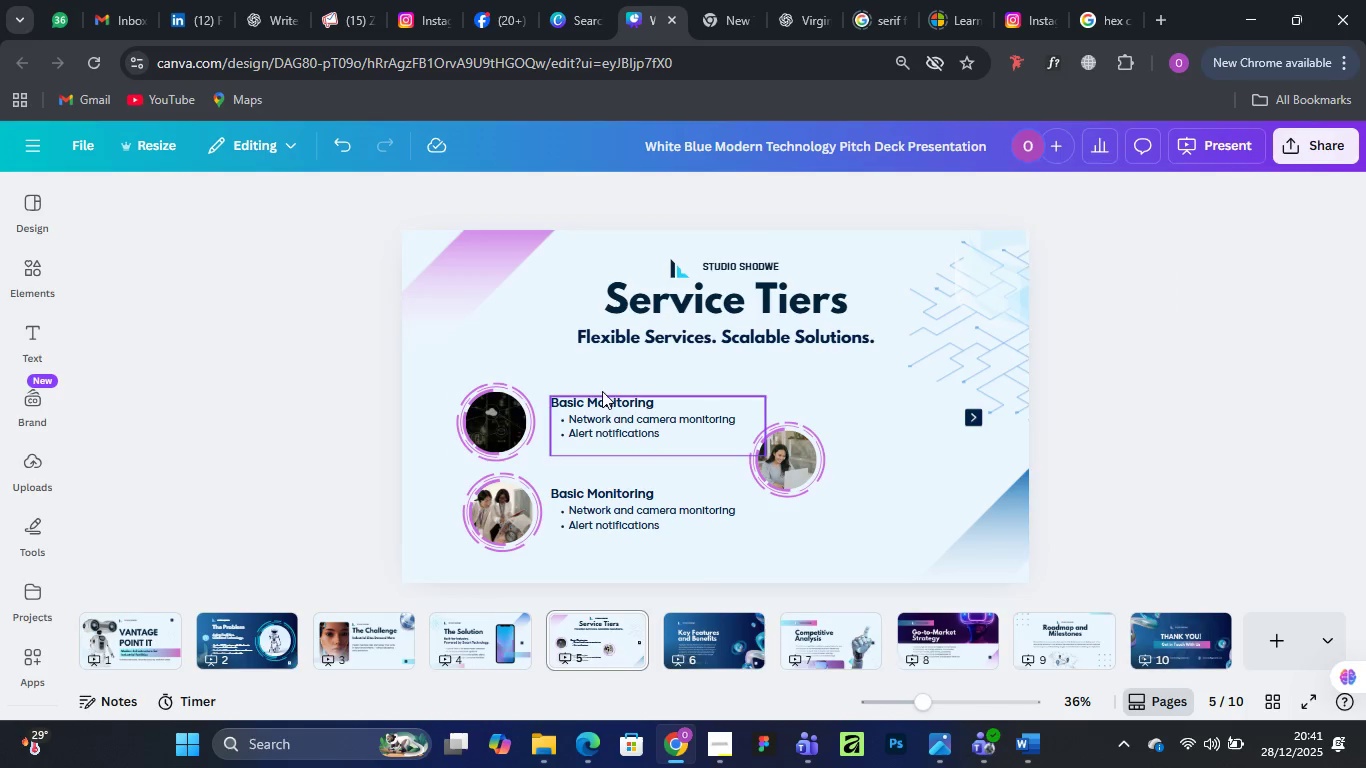 
left_click_drag(start_coordinate=[595, 378], to_coordinate=[640, 453])
 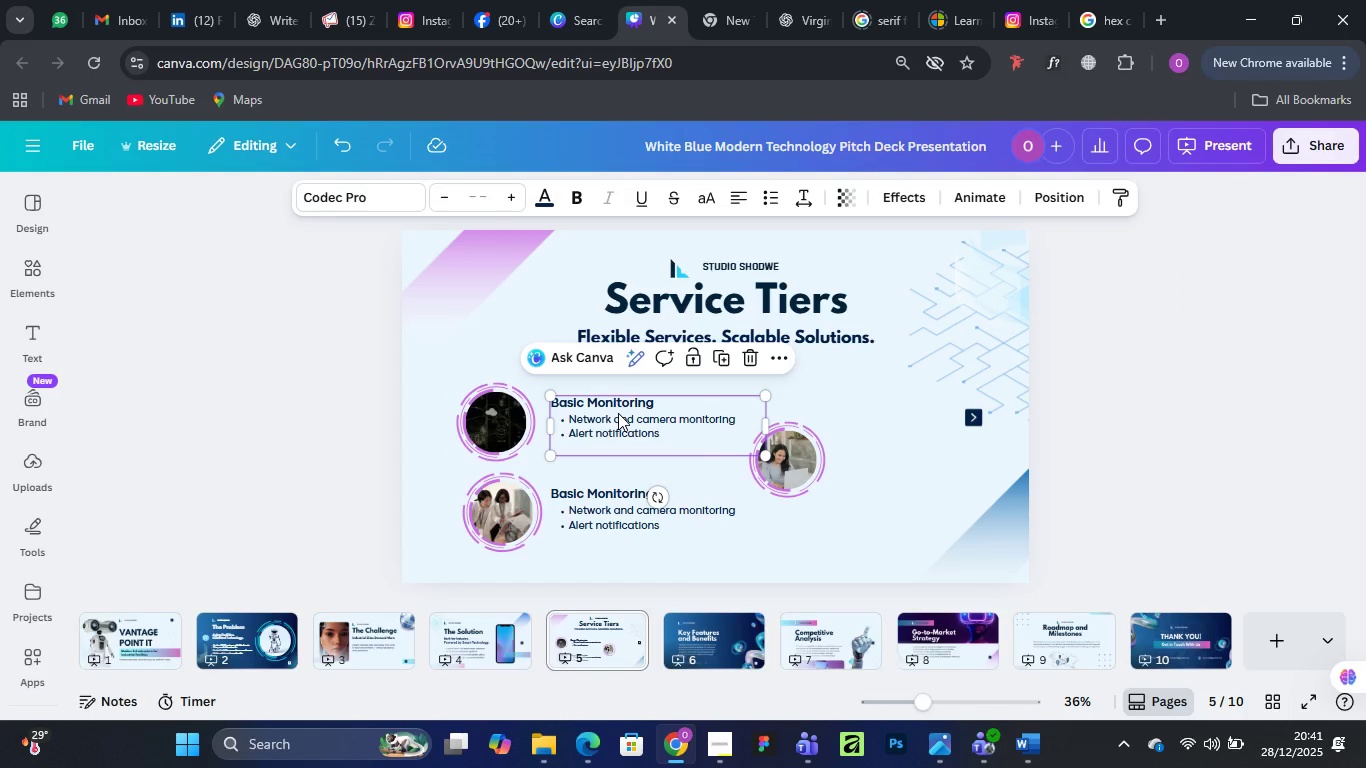 
hold_key(key=AltLeft, duration=1.5)
left_click_drag(start_coordinate=[618, 413], to_coordinate=[904, 448])
 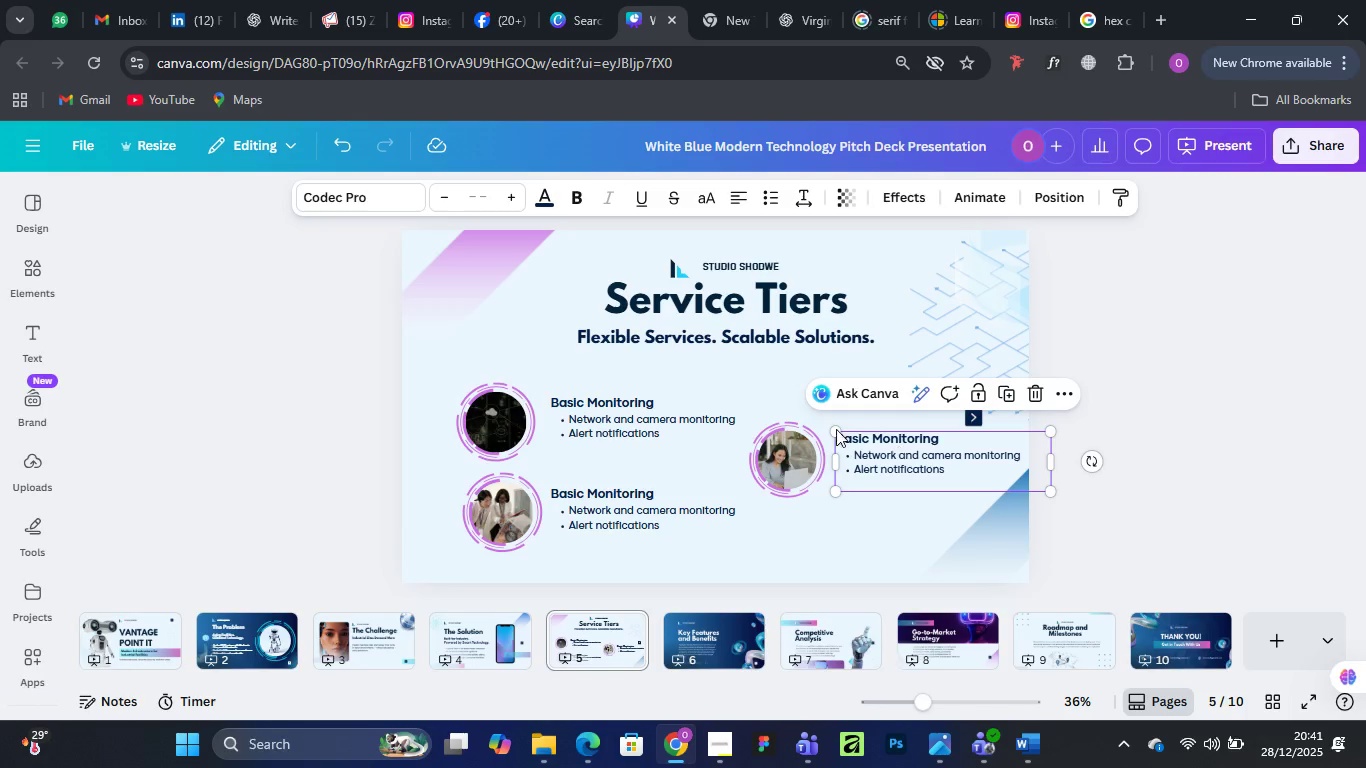 
hold_key(key=AltLeft, duration=1.52)
 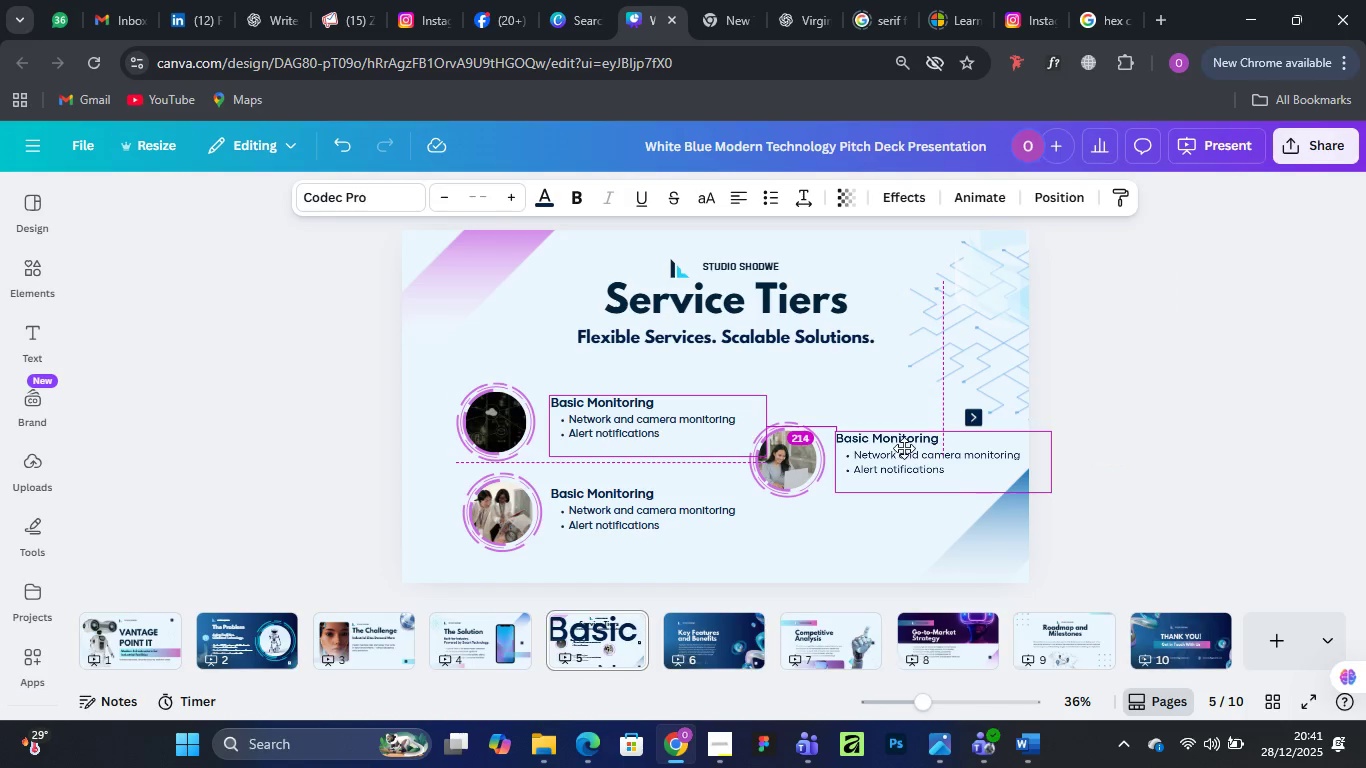 
hold_key(key=AltLeft, duration=1.23)
 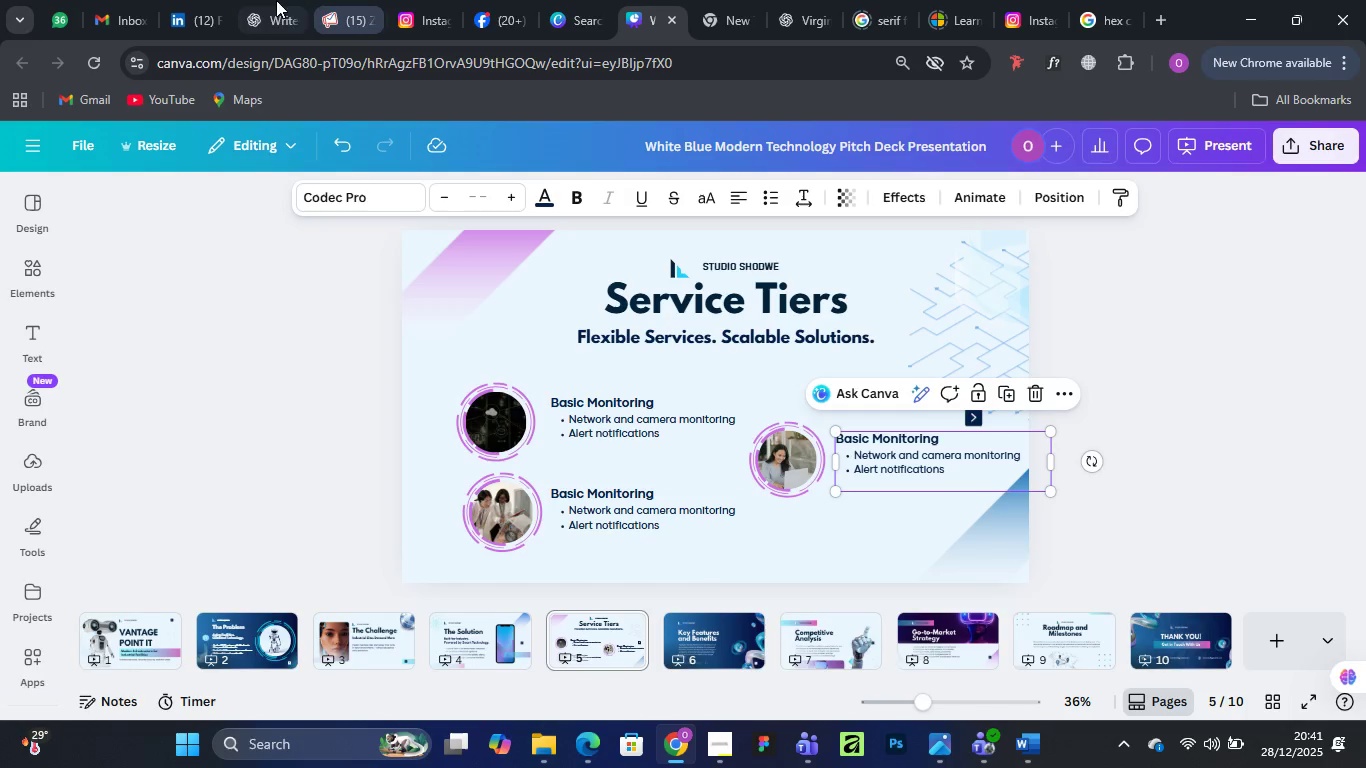 
left_click([267, 17])
 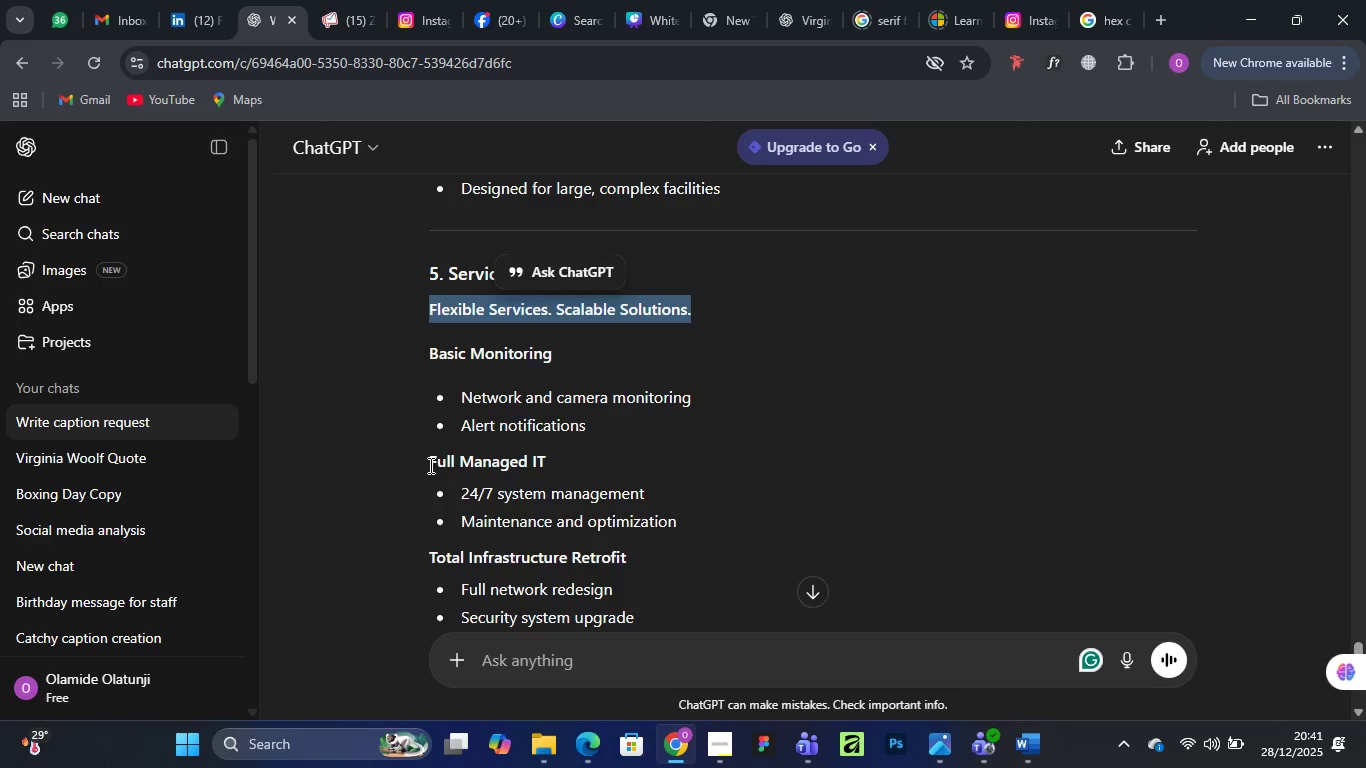 
left_click_drag(start_coordinate=[430, 465], to_coordinate=[565, 464])
 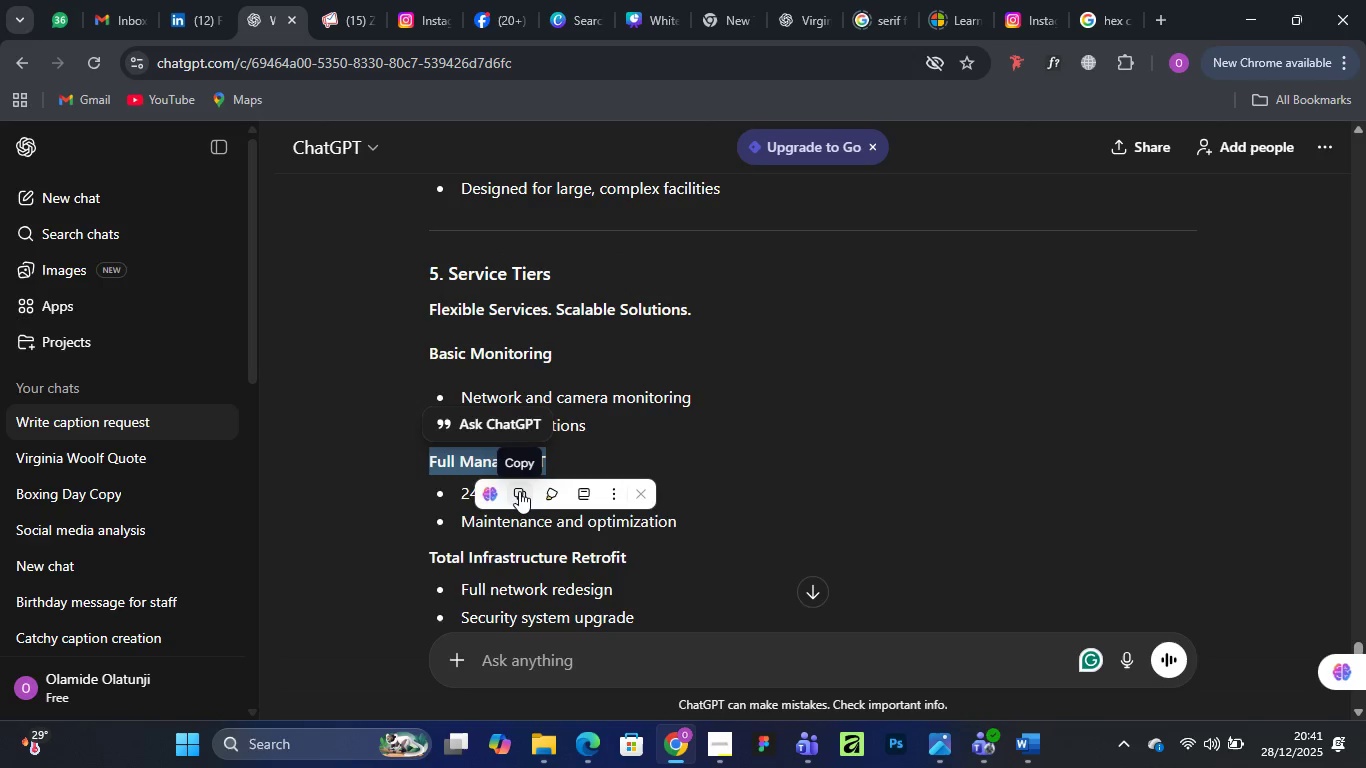 
left_click([519, 492])
 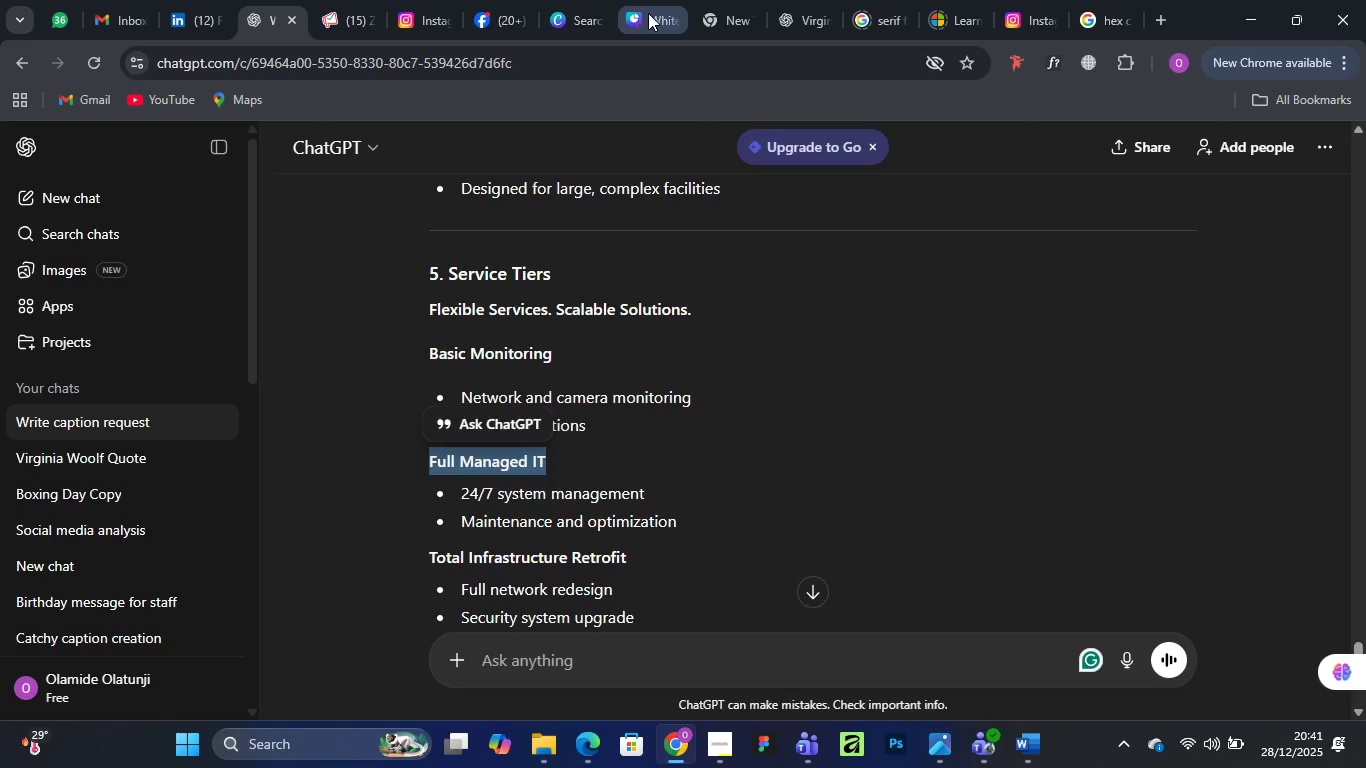 
left_click([648, 13])
 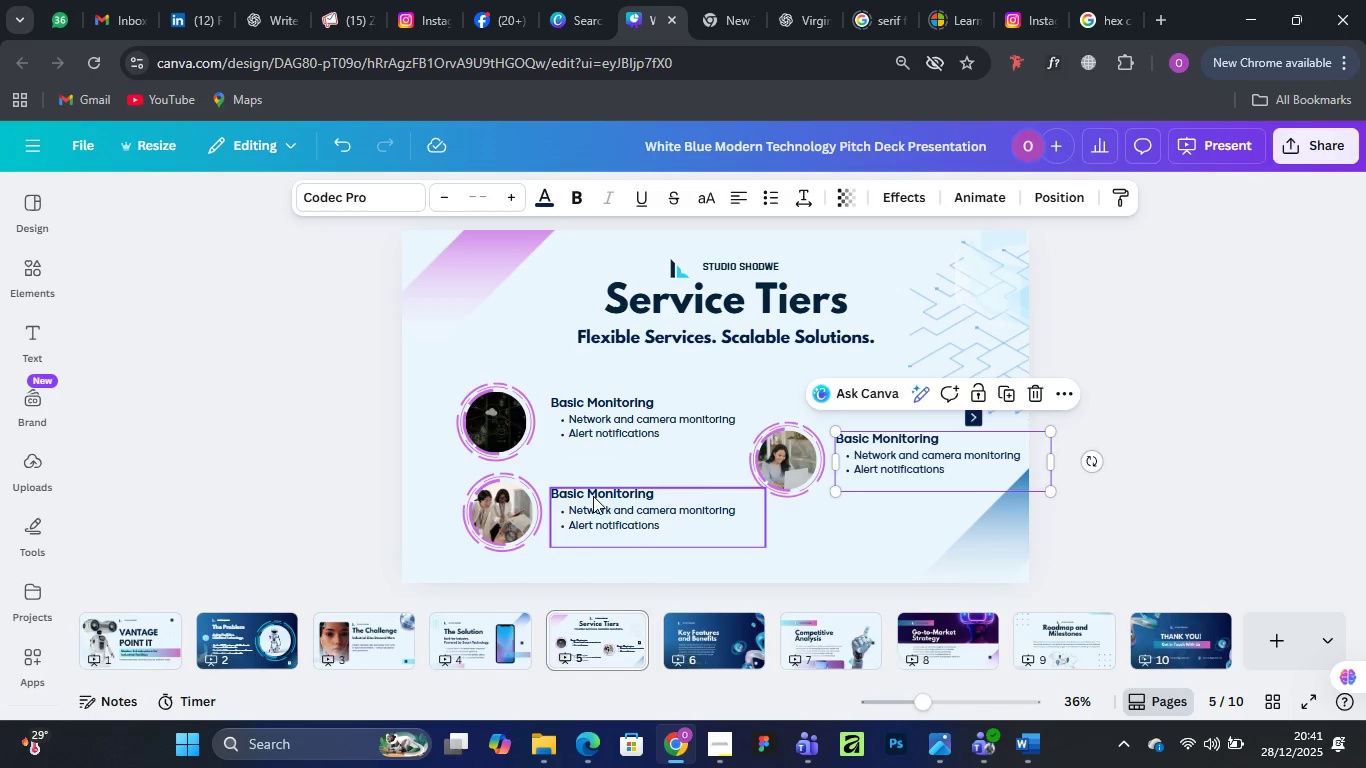 
double_click([593, 496])
 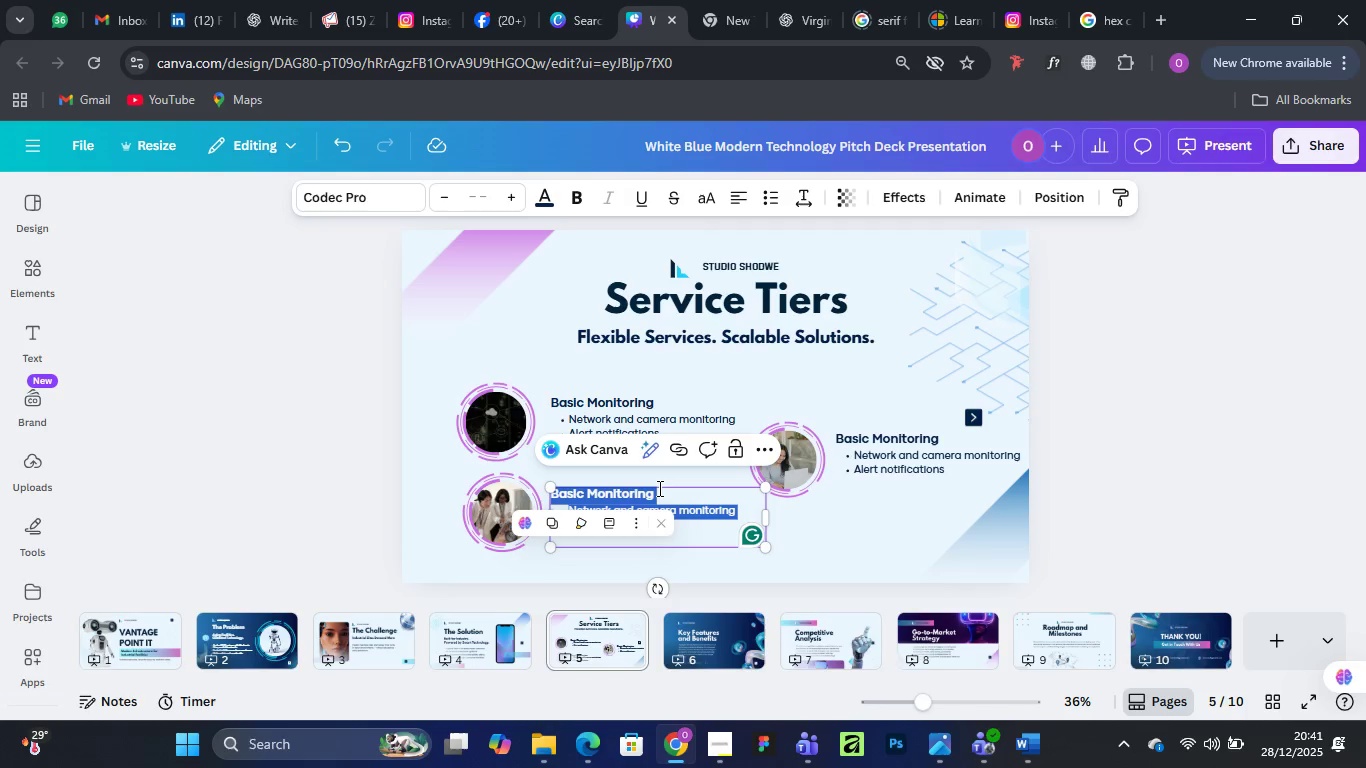 
left_click_drag(start_coordinate=[658, 488], to_coordinate=[551, 494])
 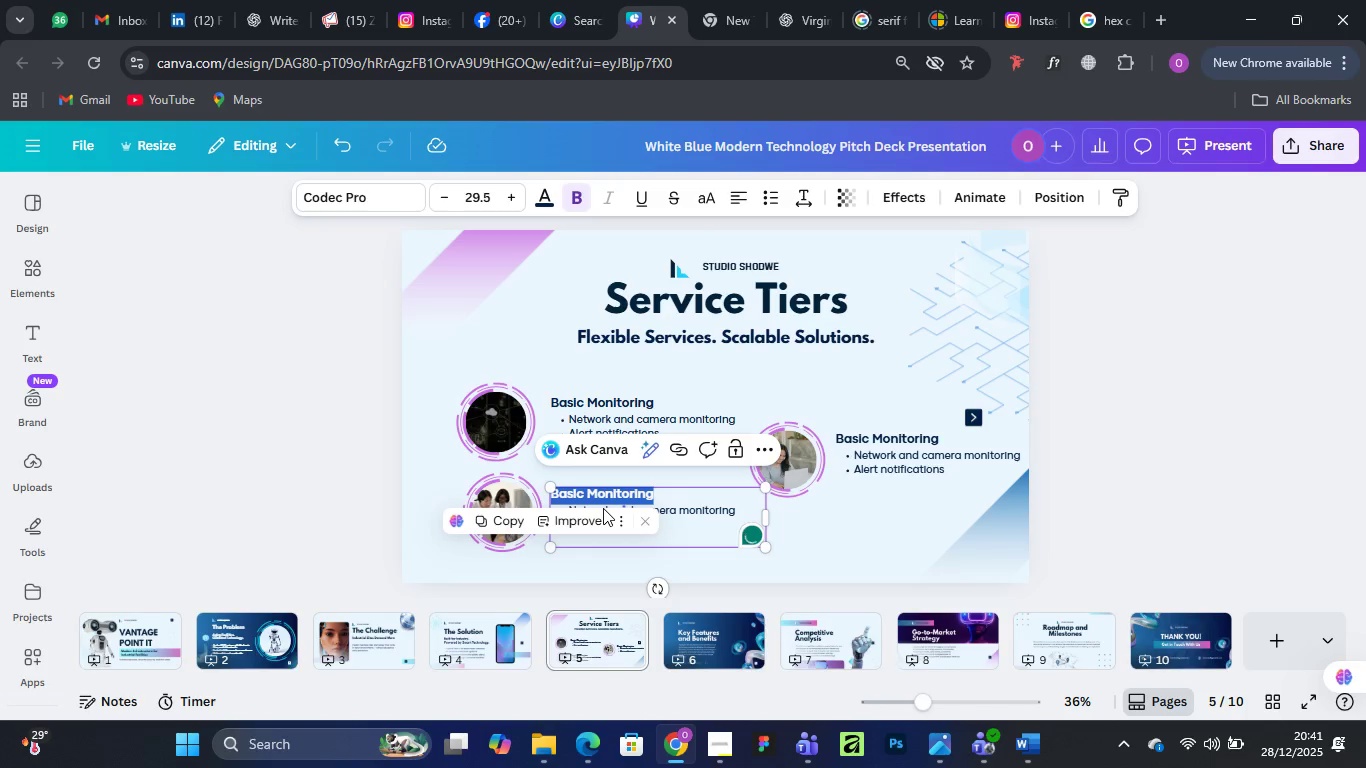 
key(Control+V)
 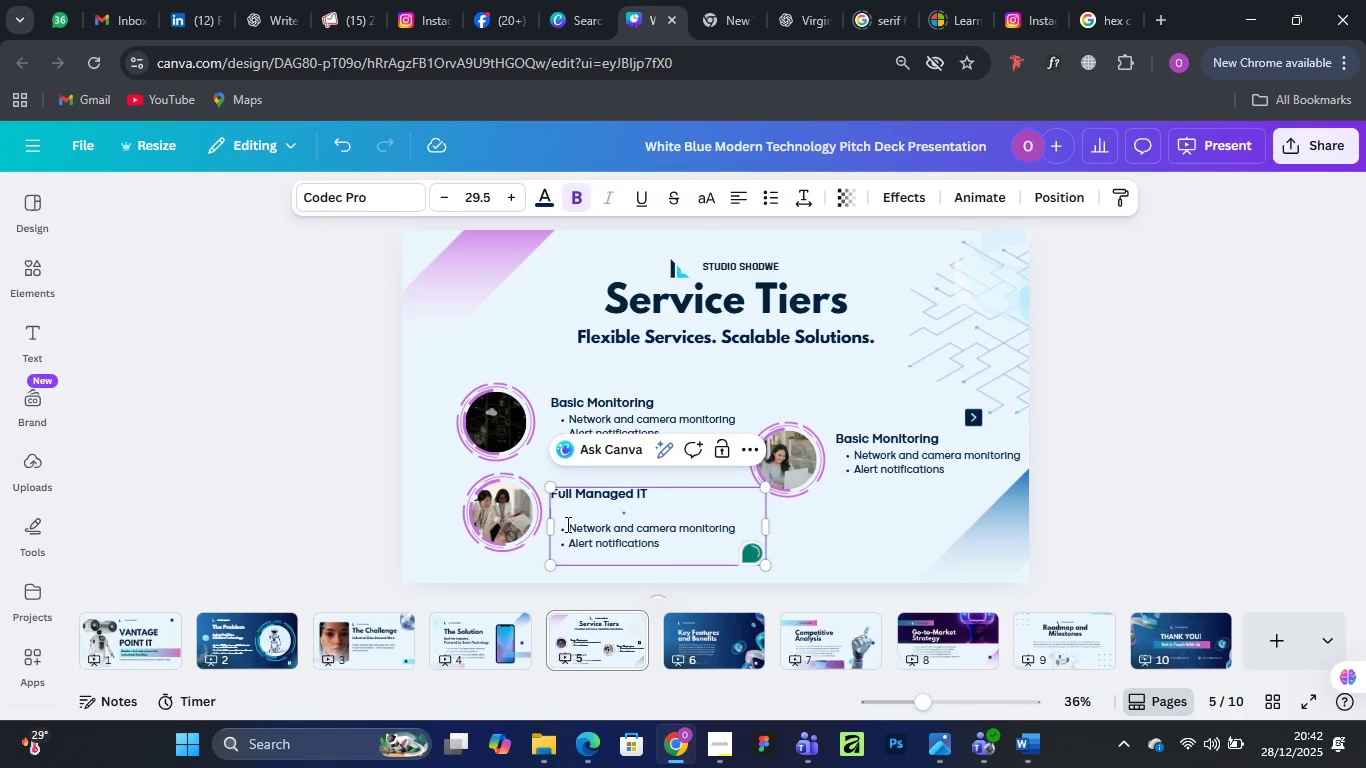 
left_click([567, 515])
 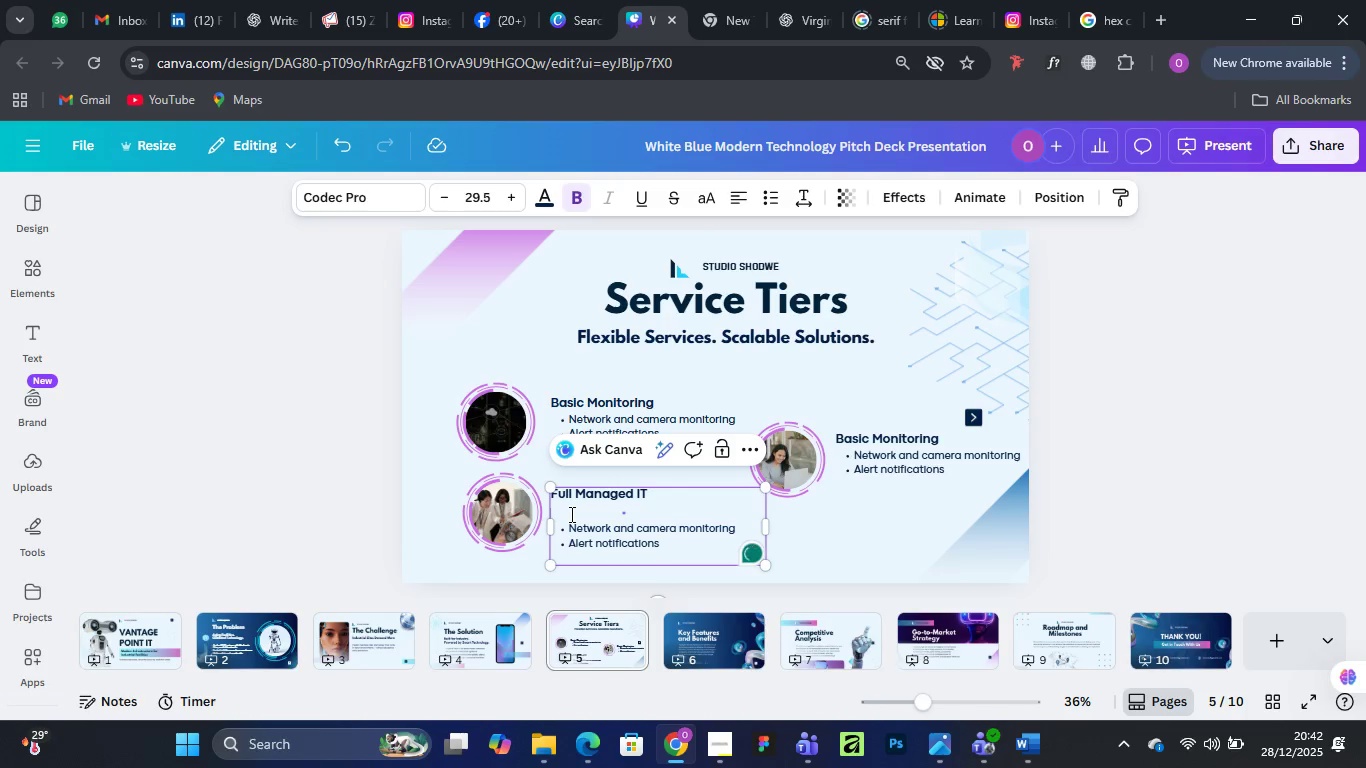 
key(Backspace)
 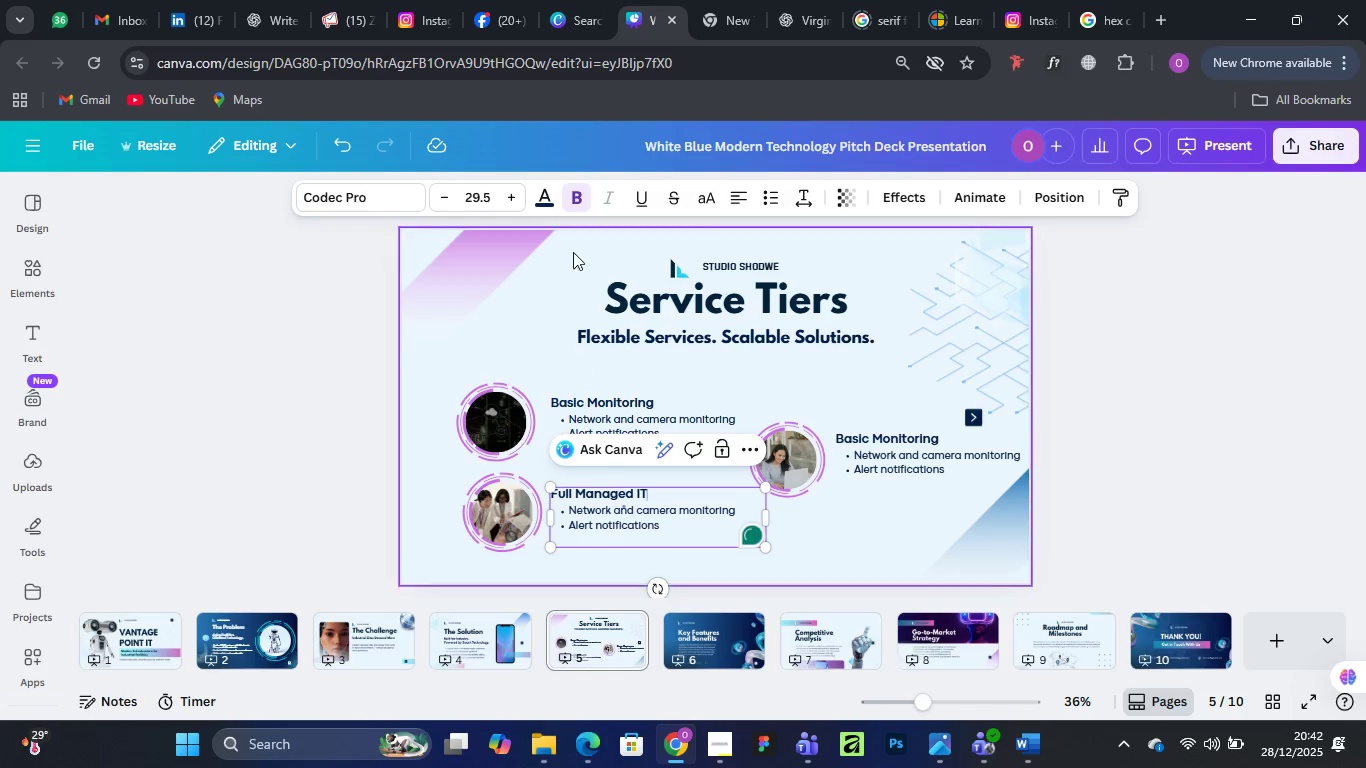 
mouse_move([712, 18])
 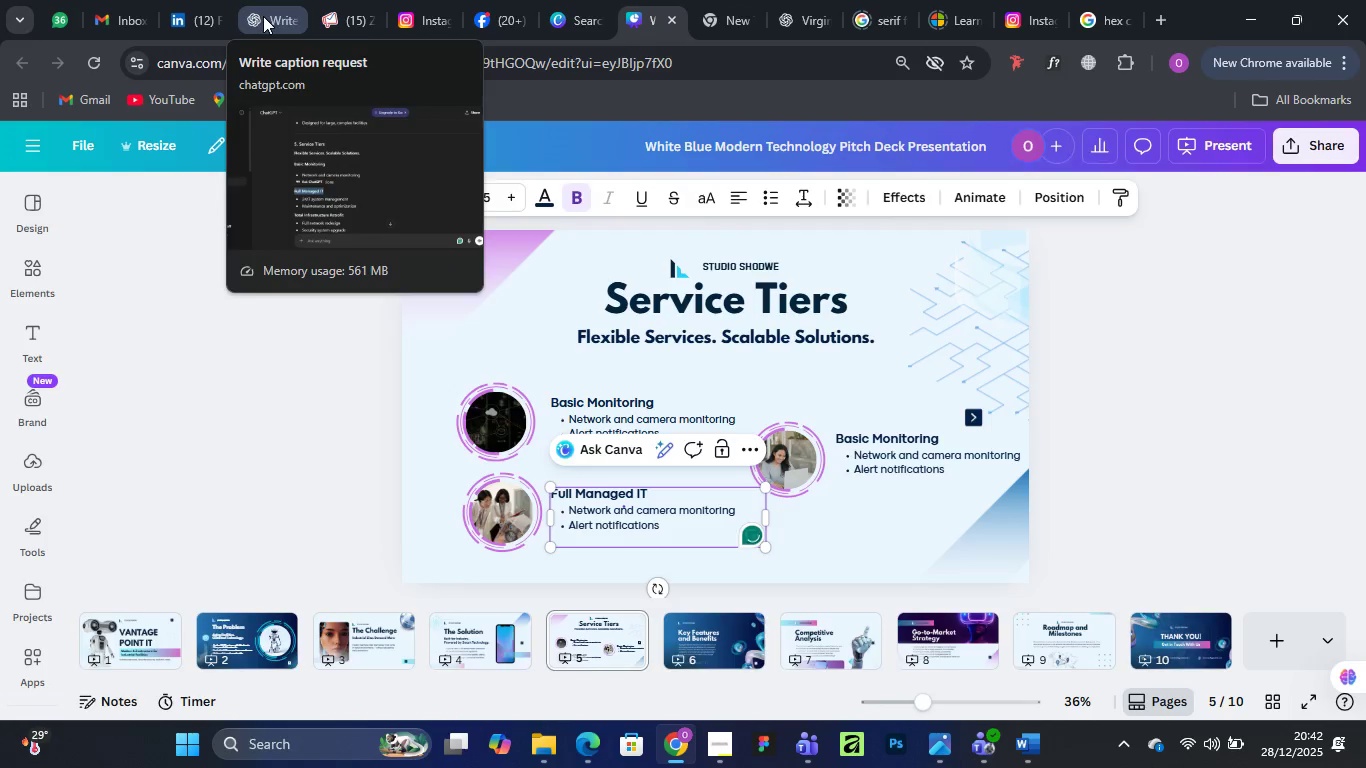 
left_click([263, 16])
 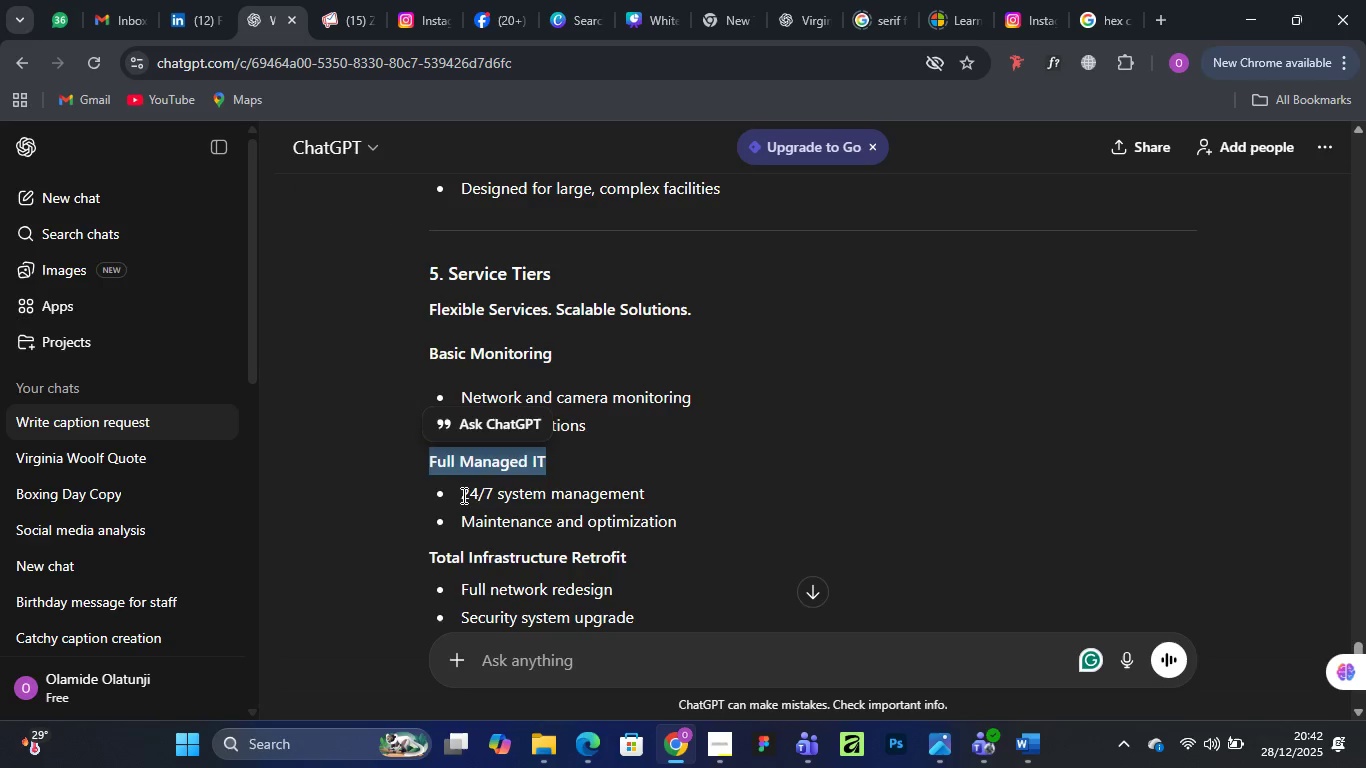 
left_click_drag(start_coordinate=[462, 495], to_coordinate=[681, 523])
 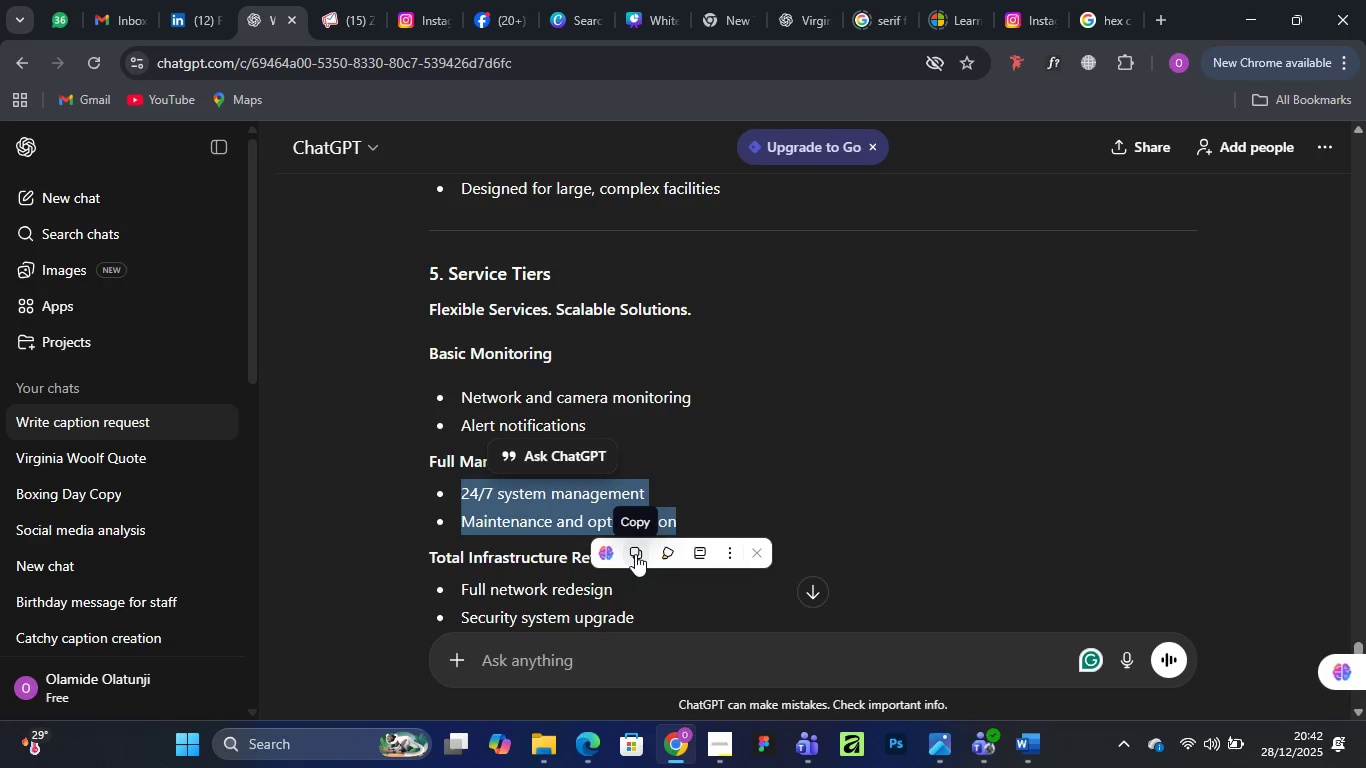 
left_click([635, 554])
 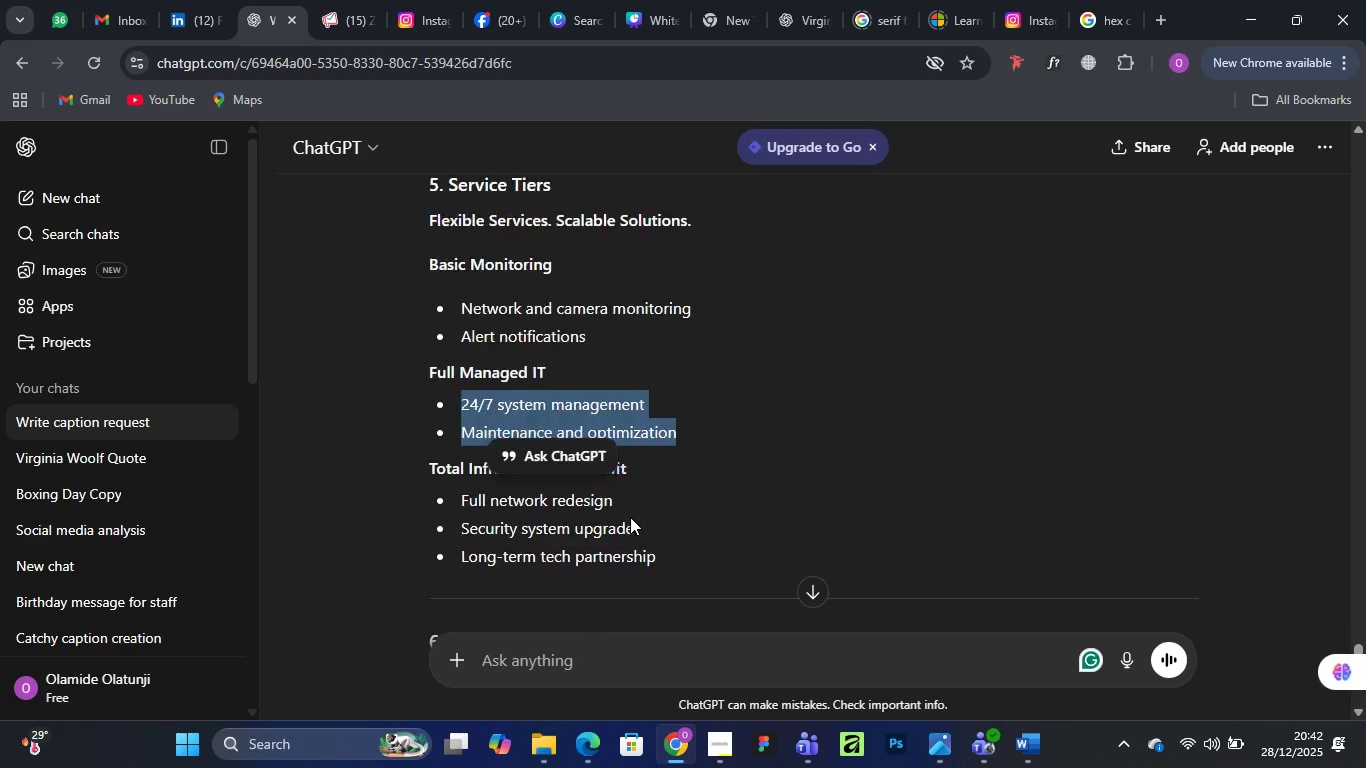 
scroll: coordinate [630, 518], scroll_direction: none, amount: 0.0
 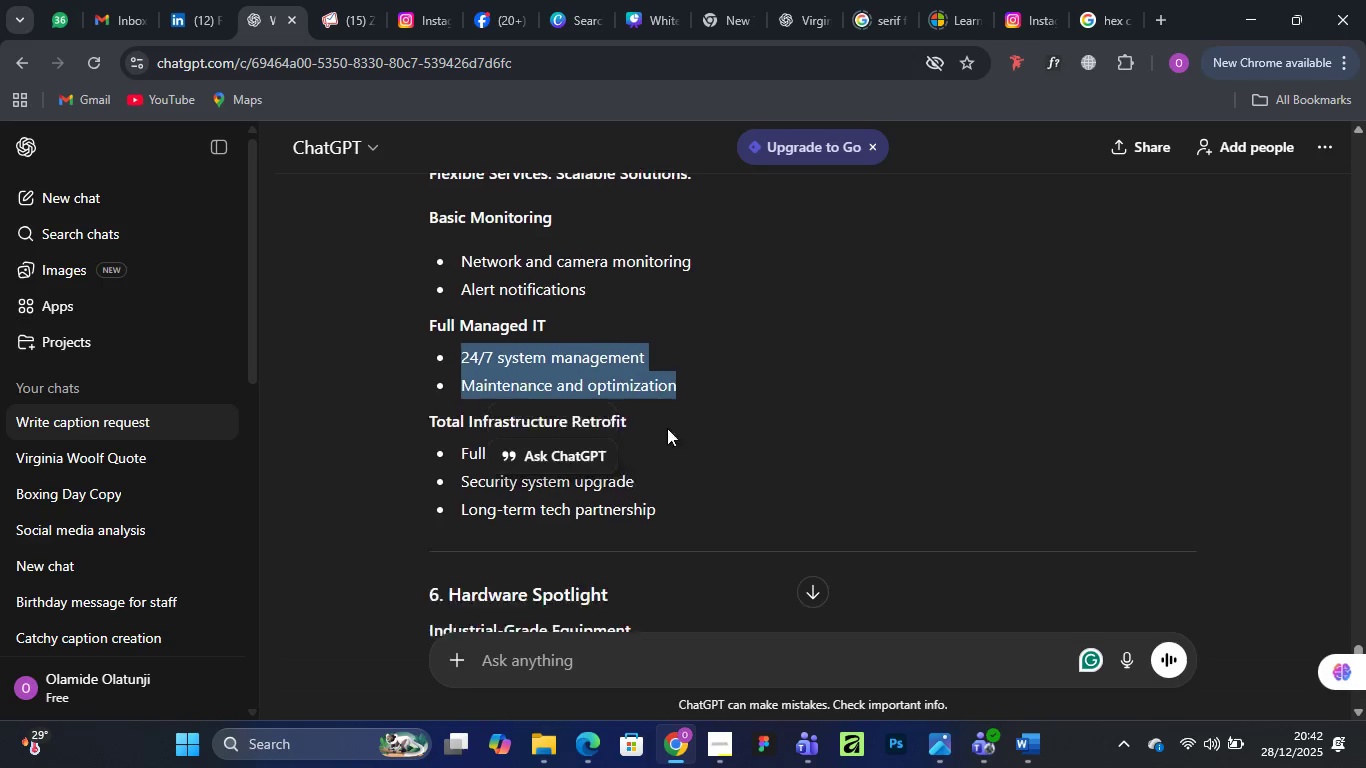 
scroll: coordinate [630, 509], scroll_direction: down, amount: 1.0
 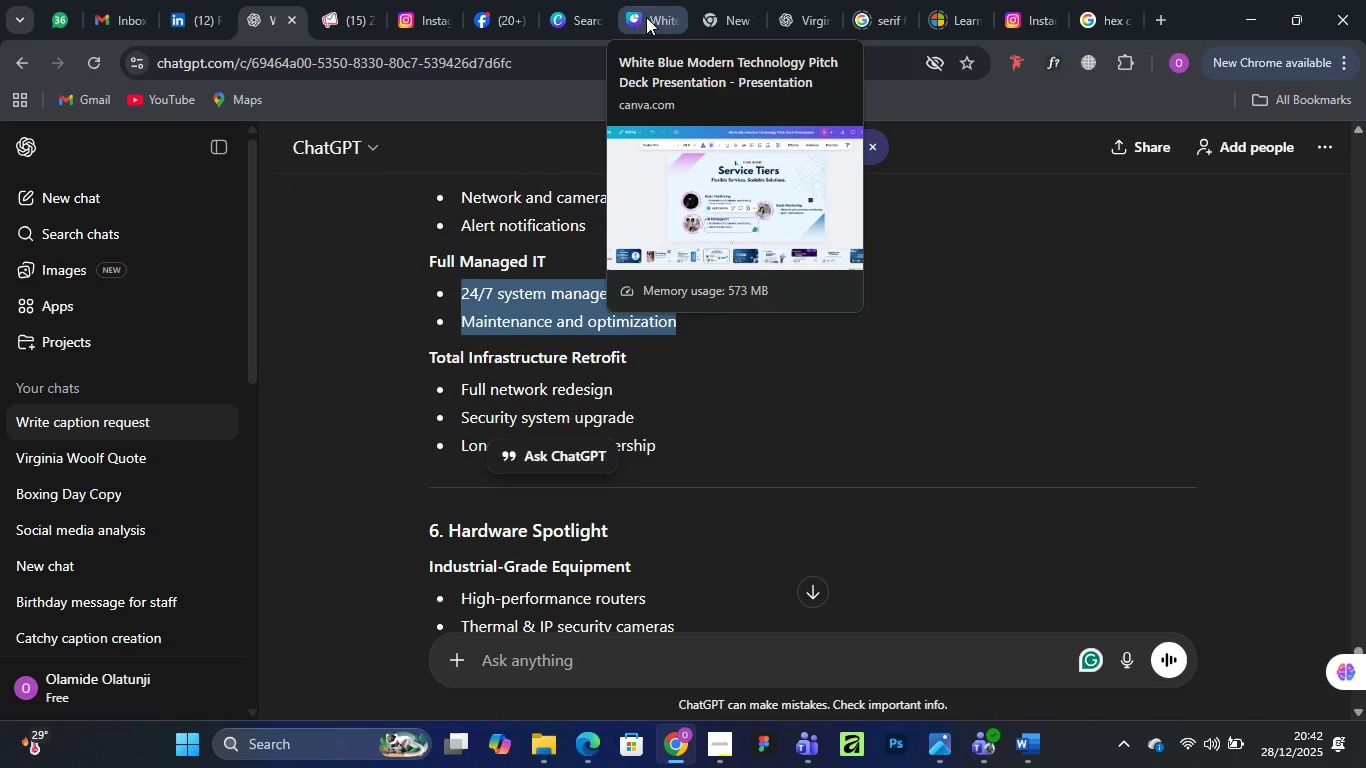 
left_click([649, 16])
 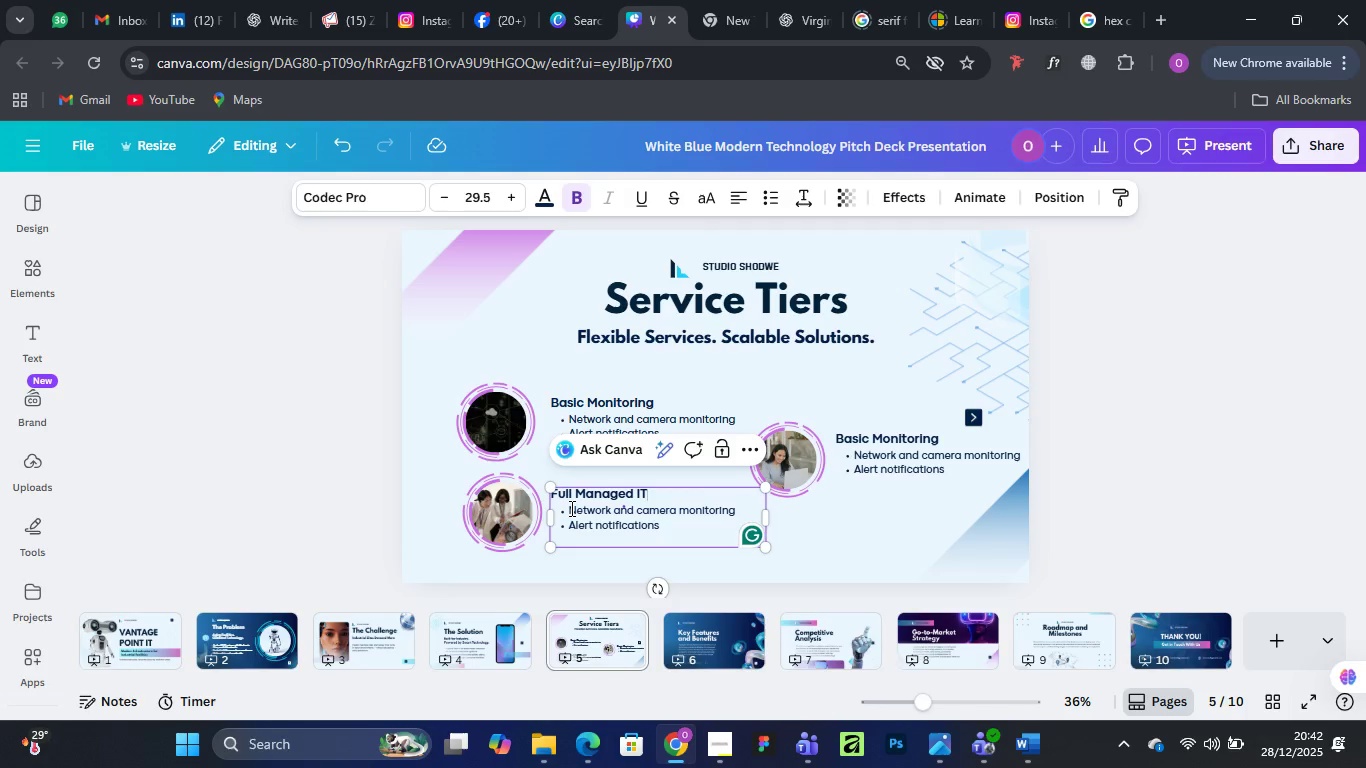 
left_click_drag(start_coordinate=[570, 508], to_coordinate=[701, 532])
 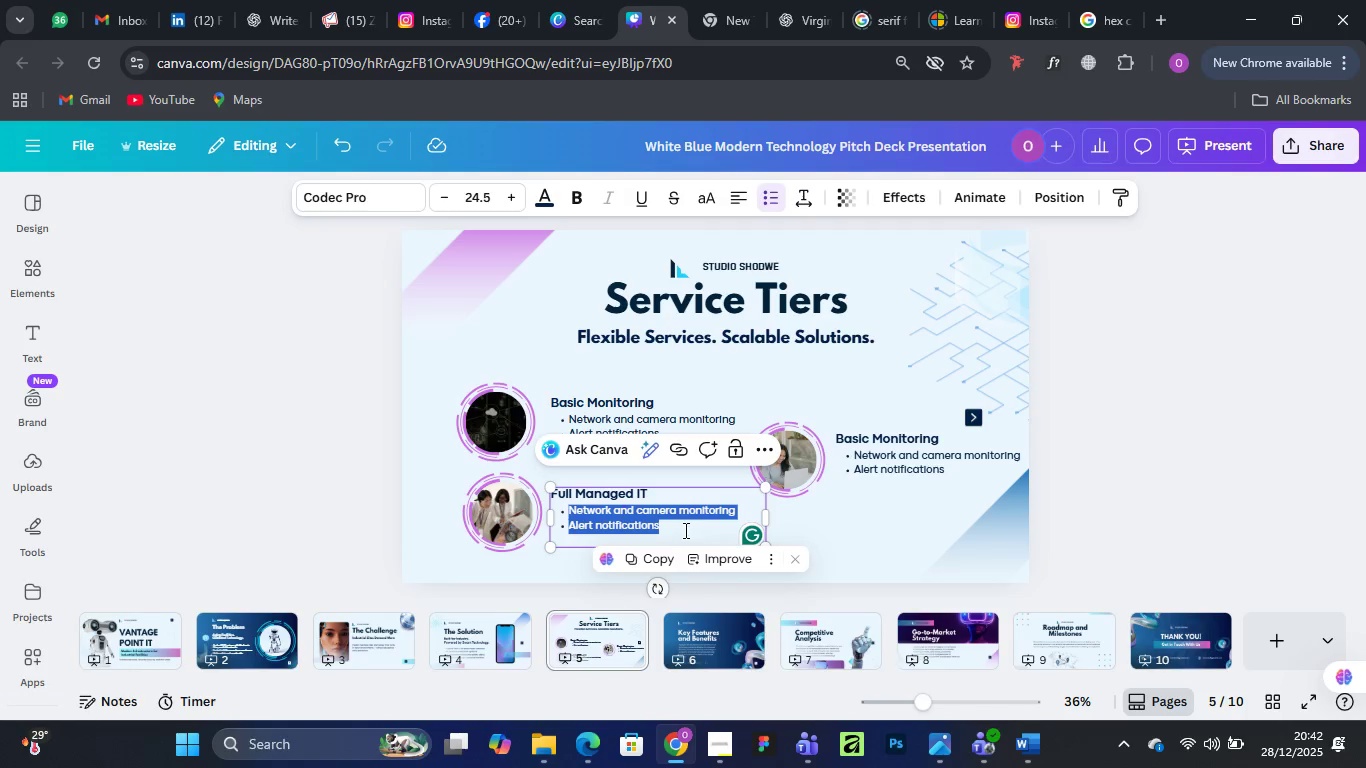 
key(Control+V)
 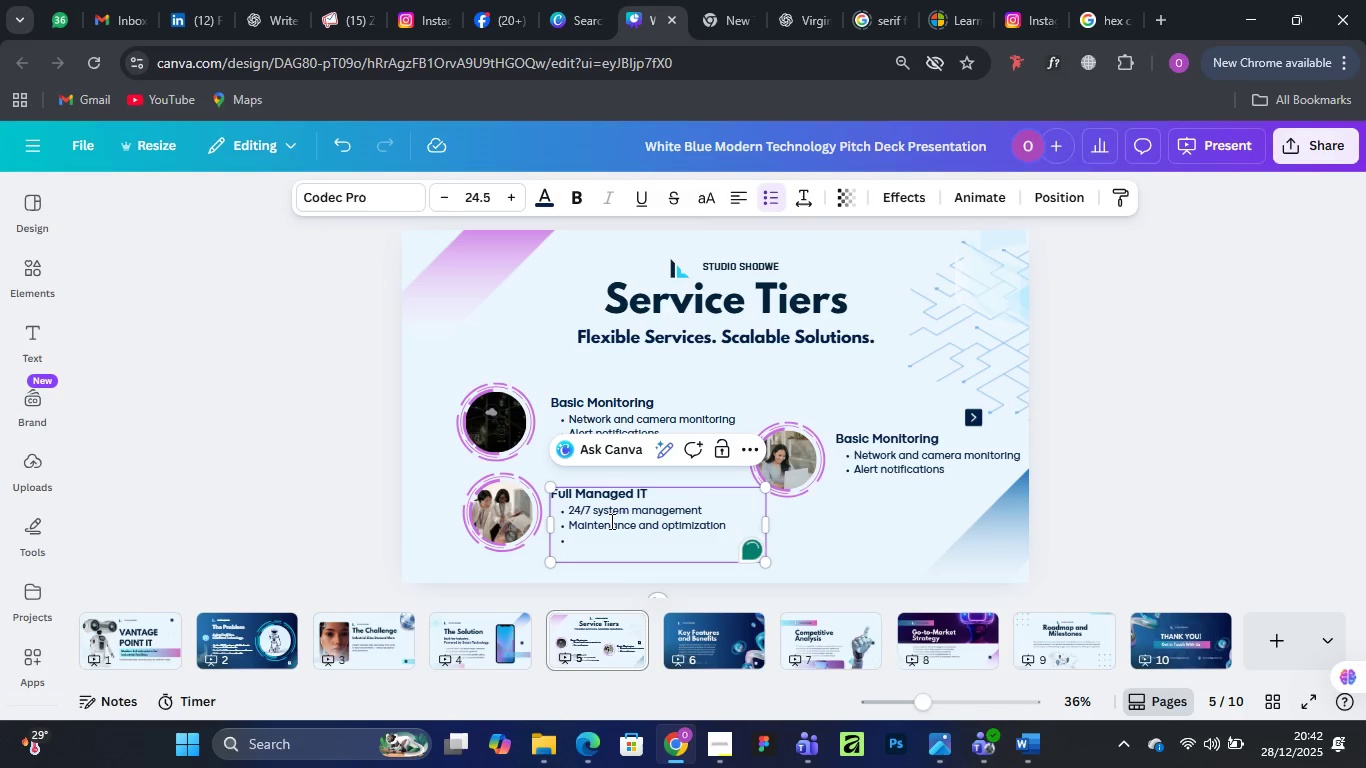 
key(Backspace)
 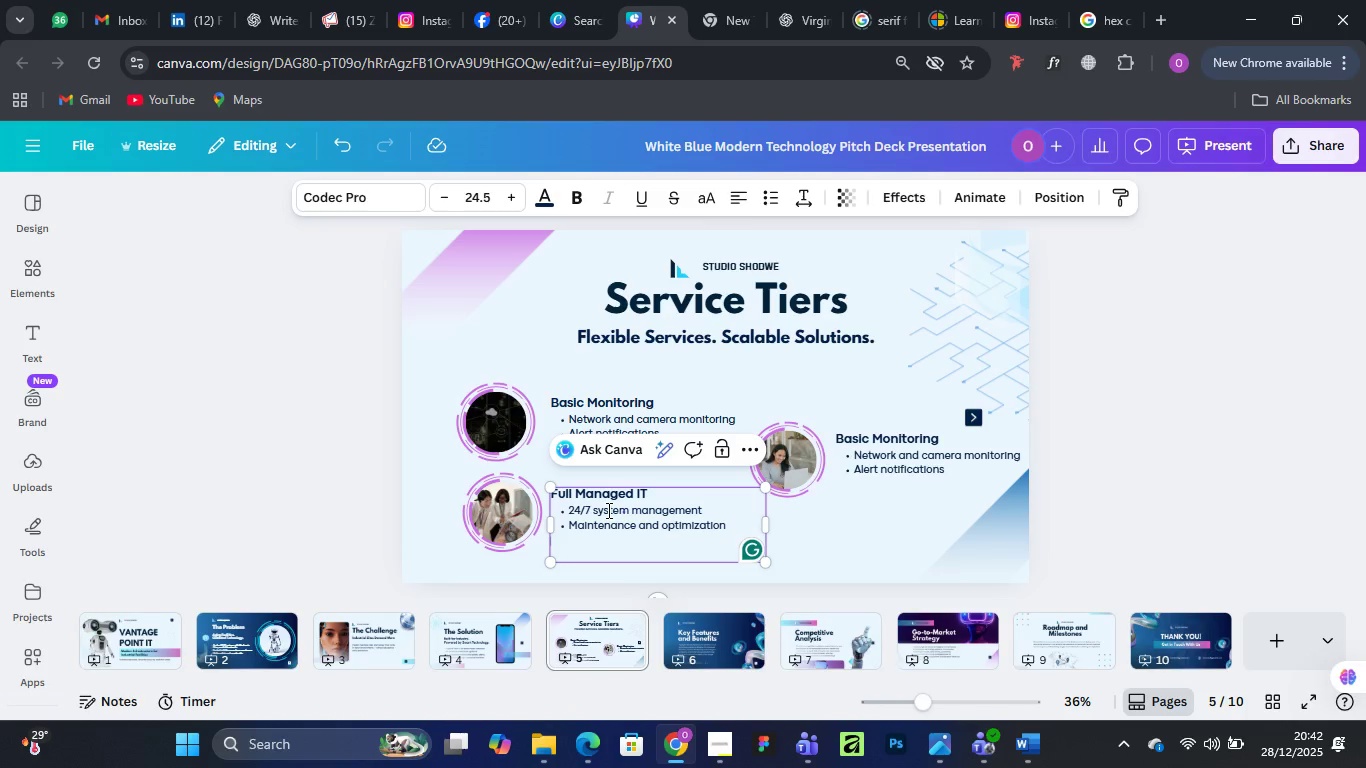 
wait(9.3)
 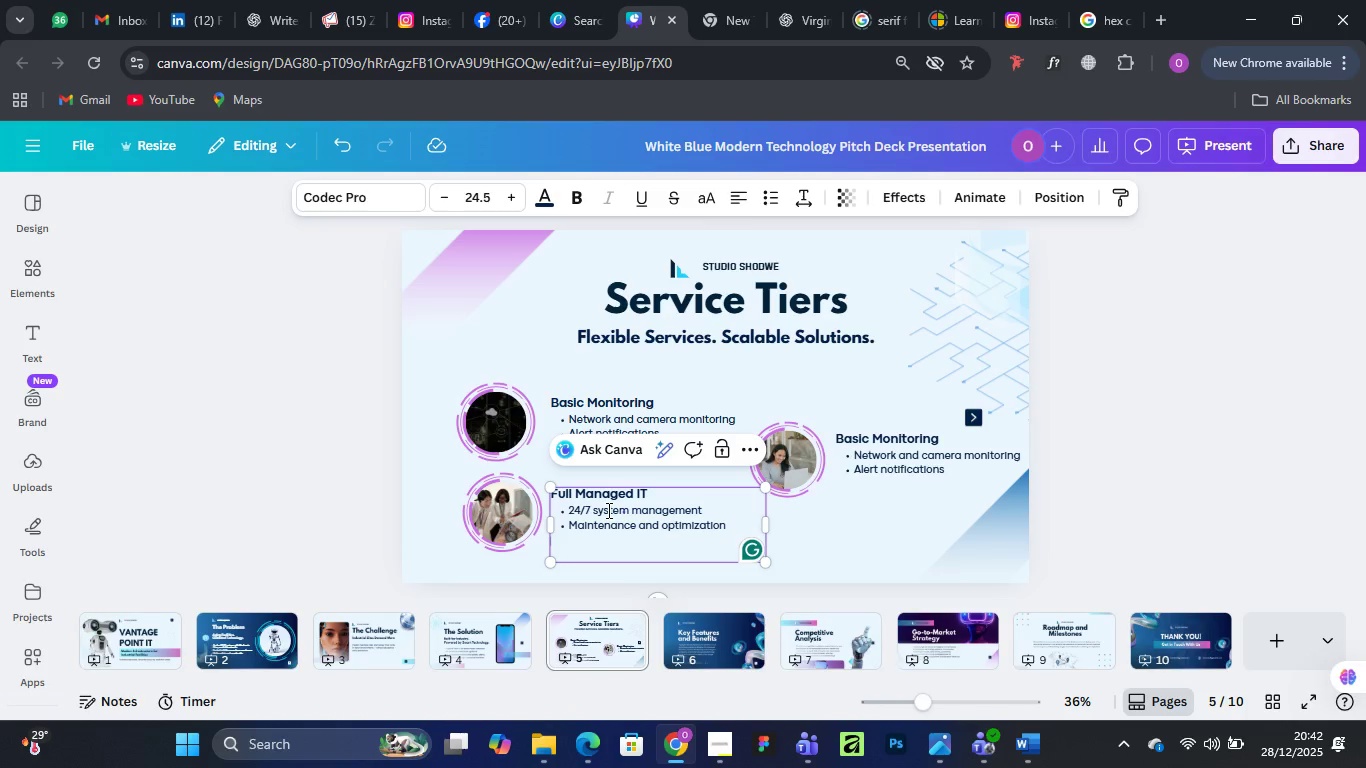 
key(Backspace)
 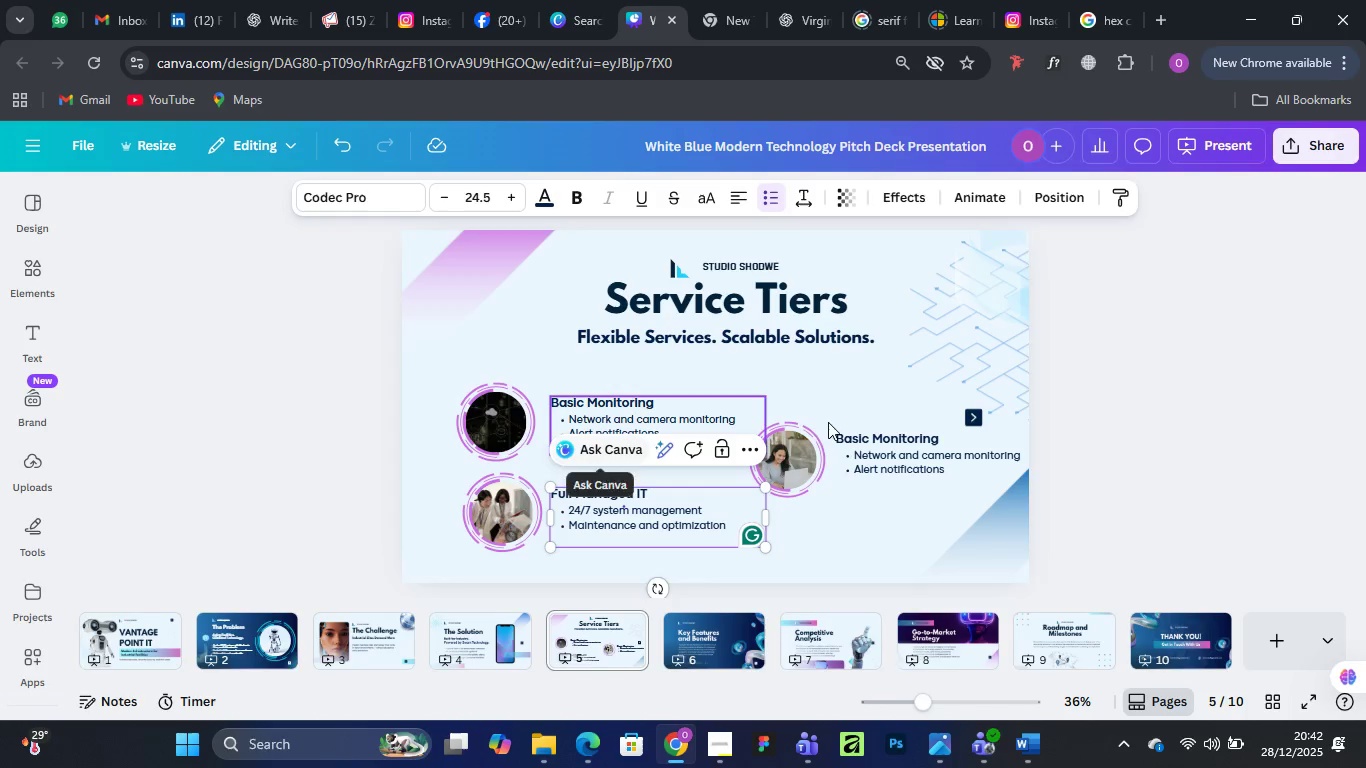 
left_click([1220, 298])
 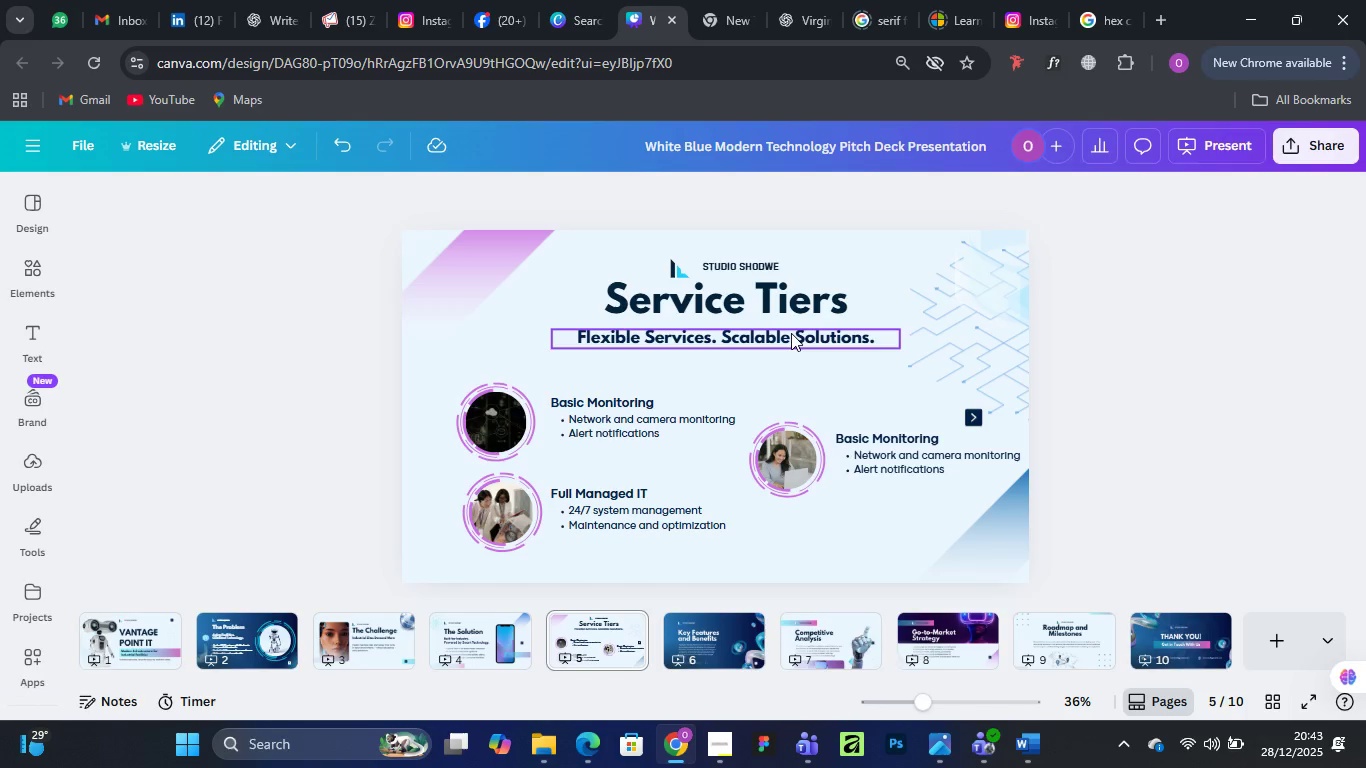 
wait(33.34)
 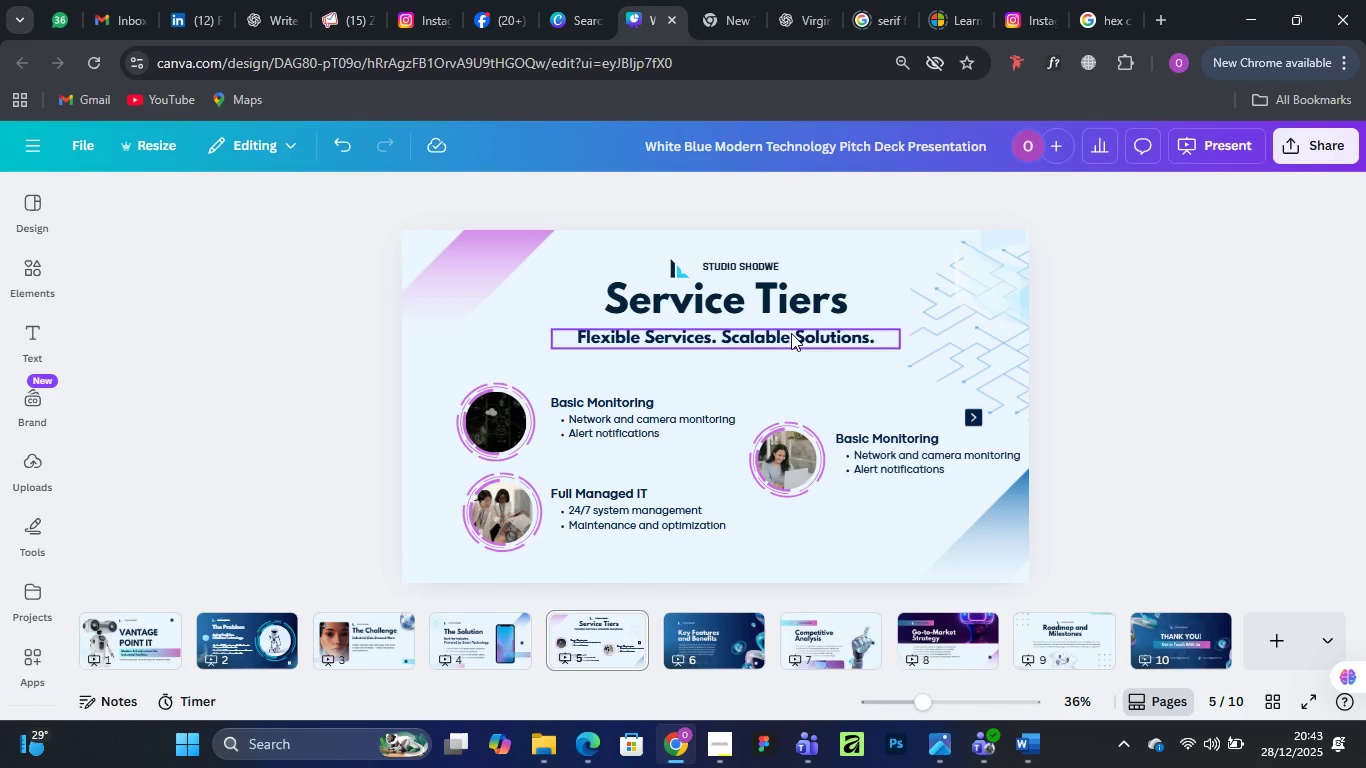 
left_click([275, 16])
 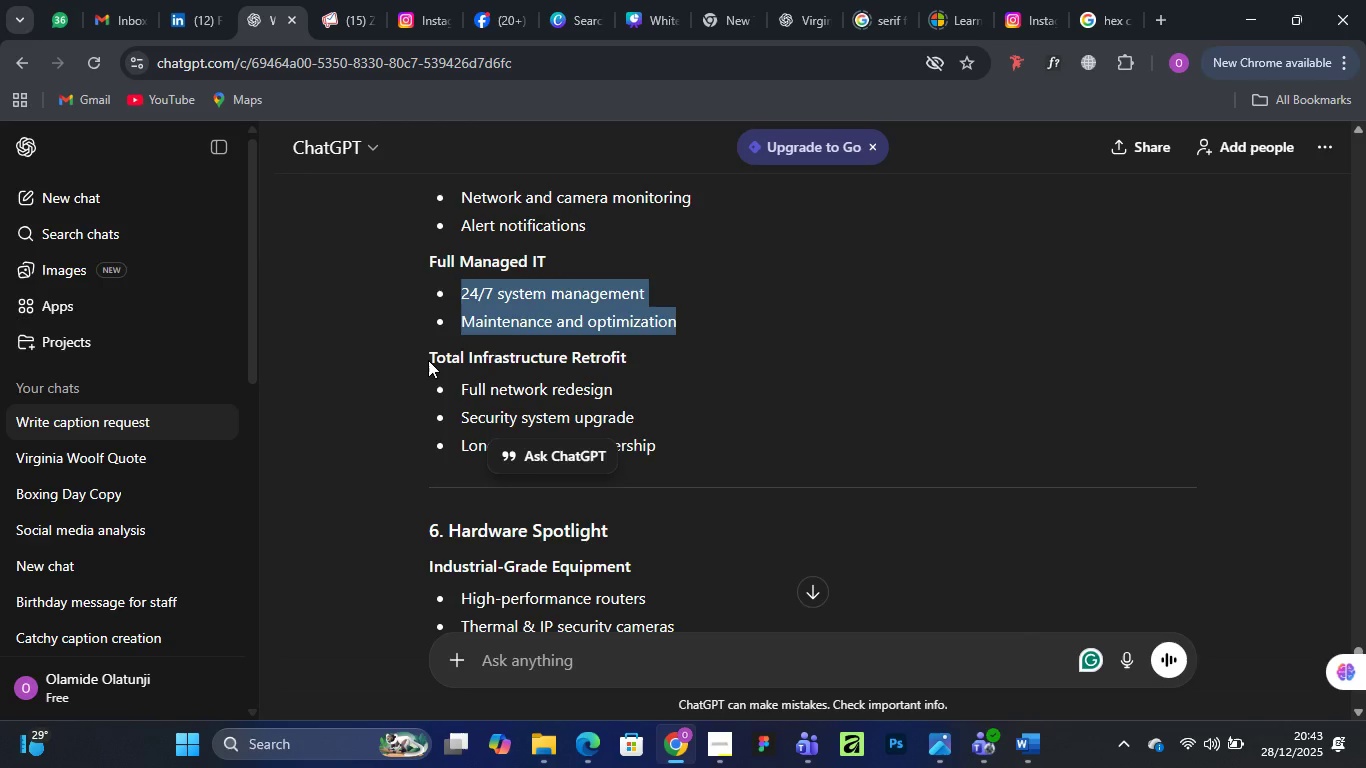 
left_click_drag(start_coordinate=[428, 360], to_coordinate=[635, 361])
 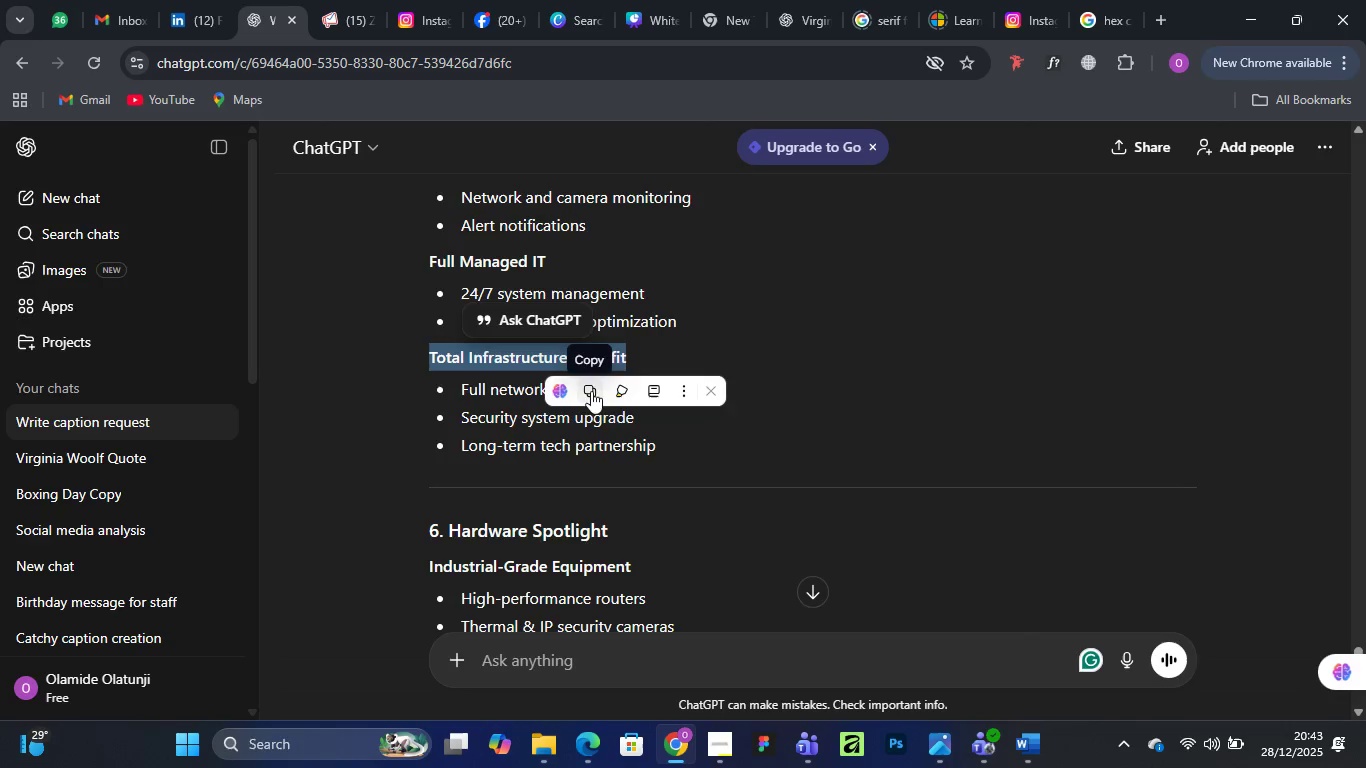 
left_click([591, 391])
 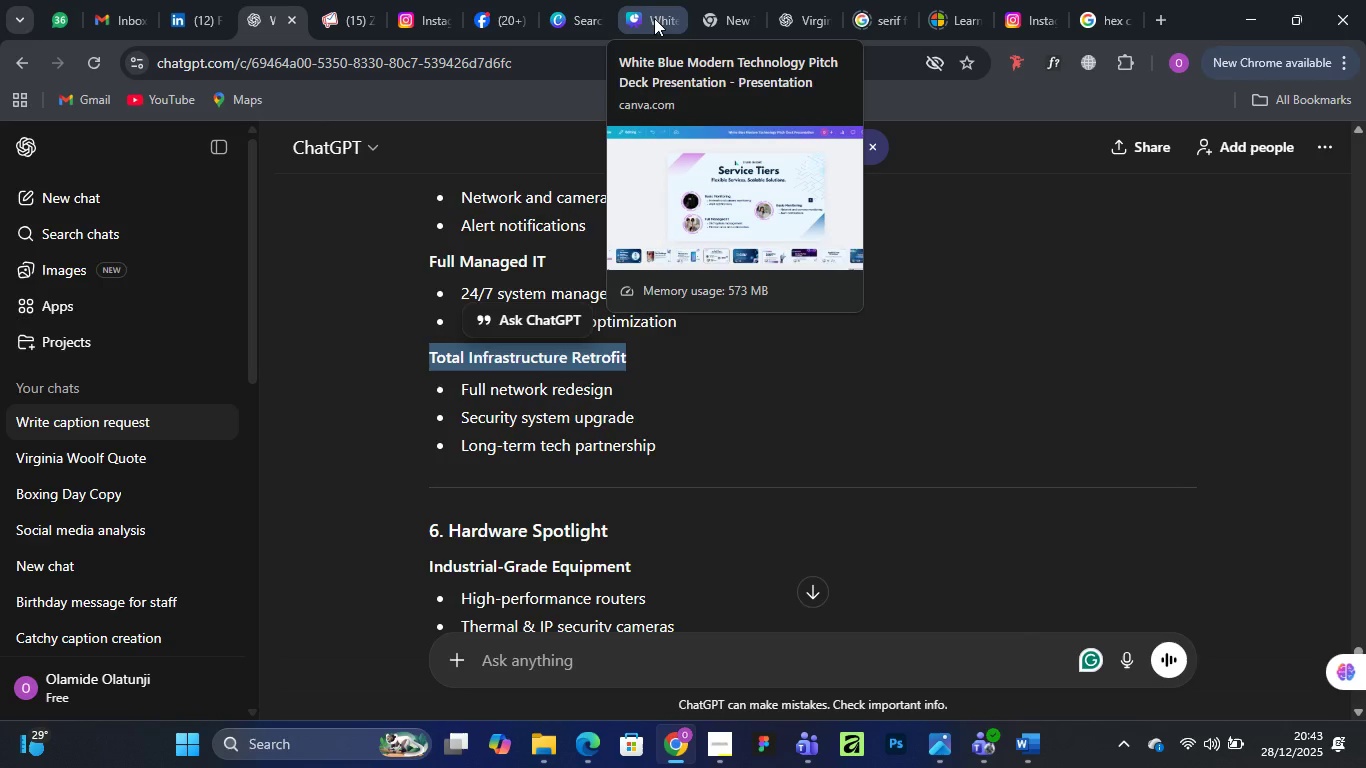 
left_click([654, 18])
 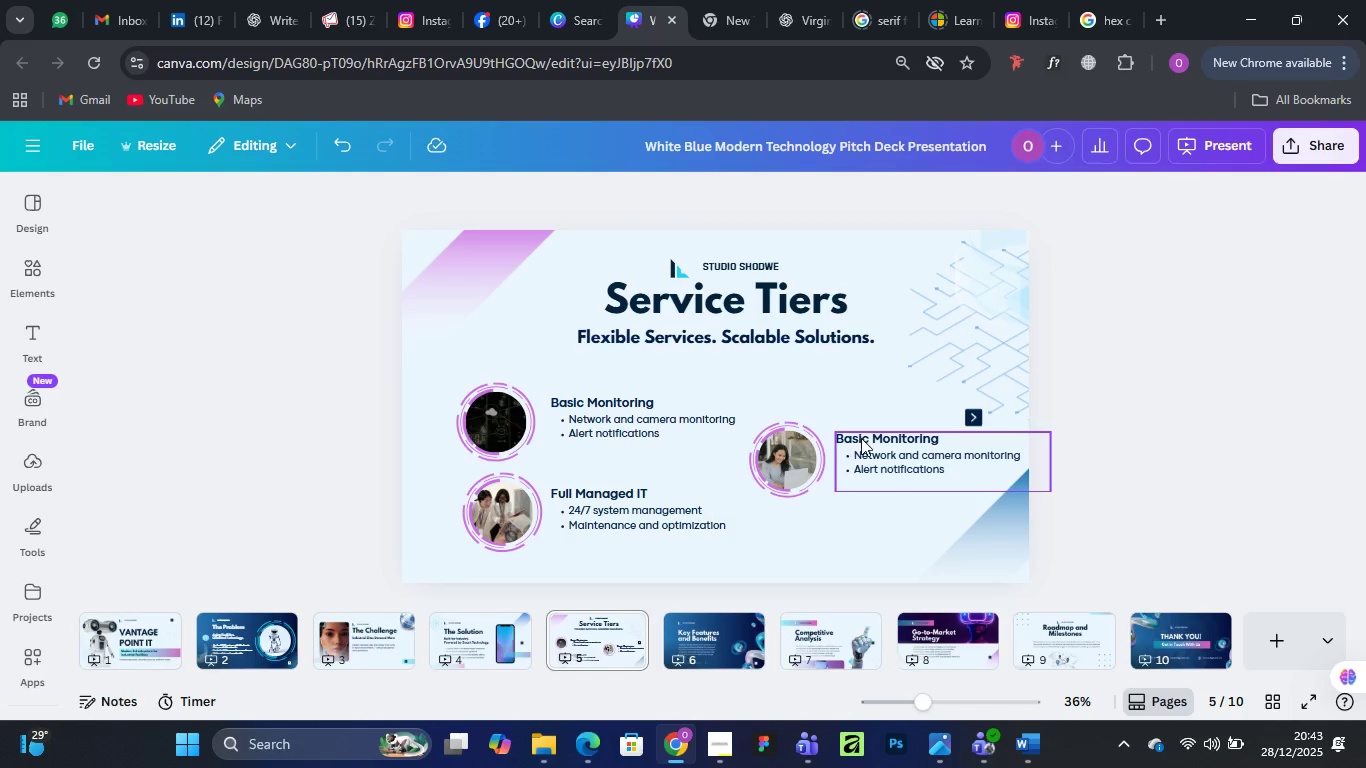 
left_click([861, 438])
 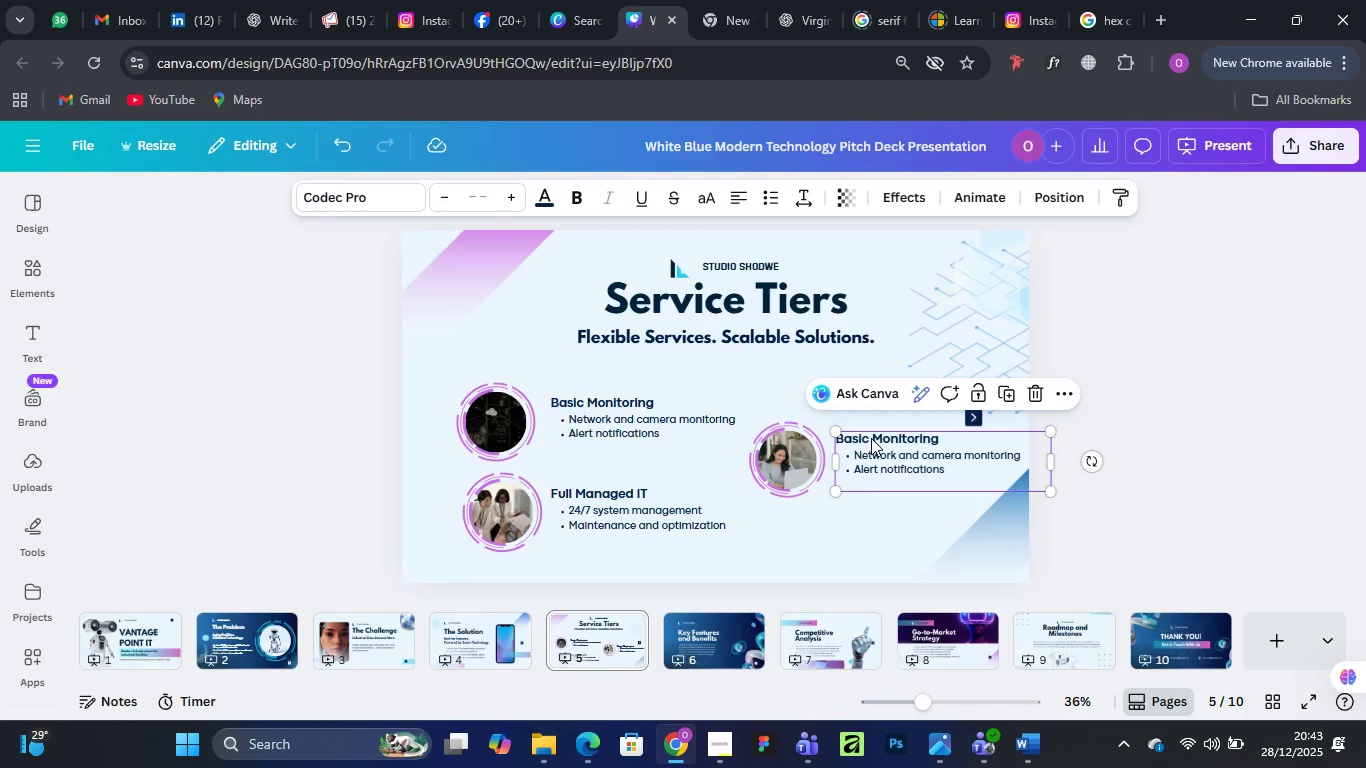 
double_click([871, 438])
 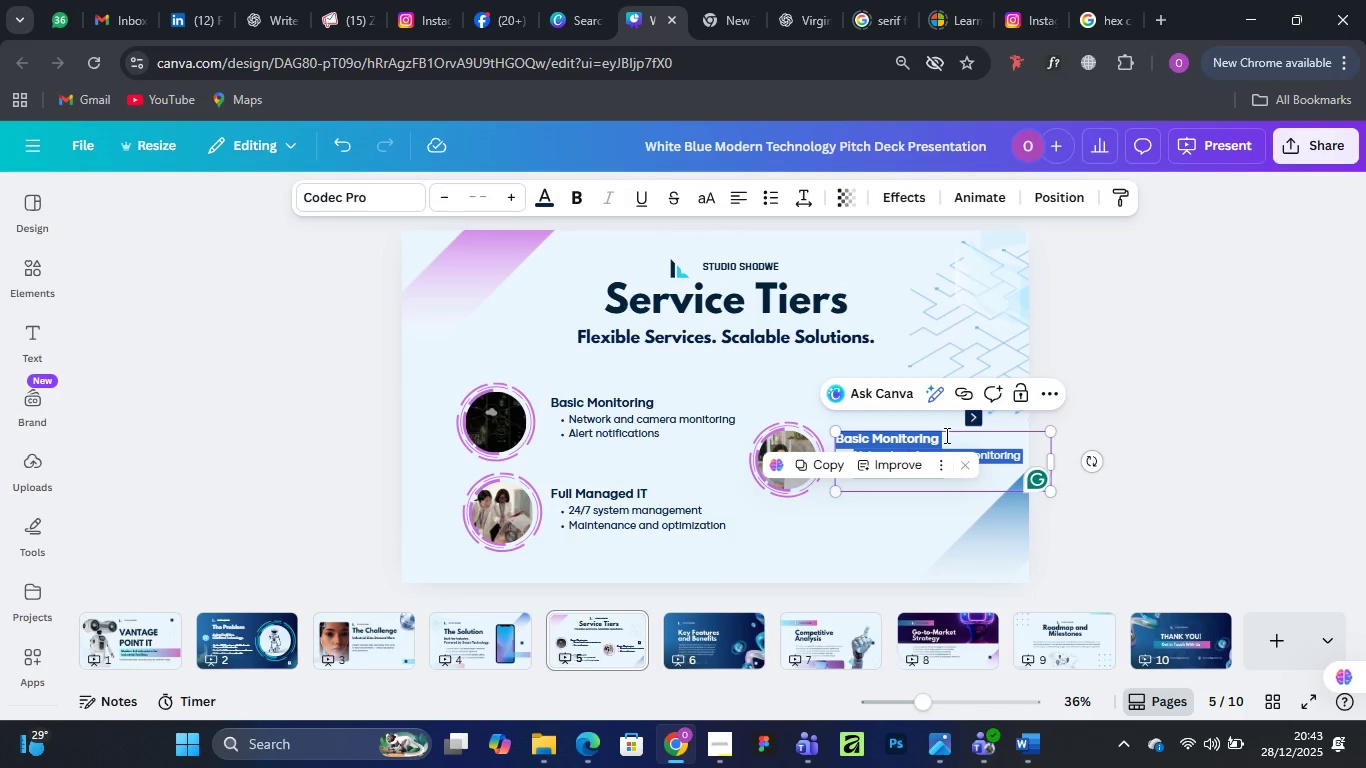 
left_click([945, 435])
 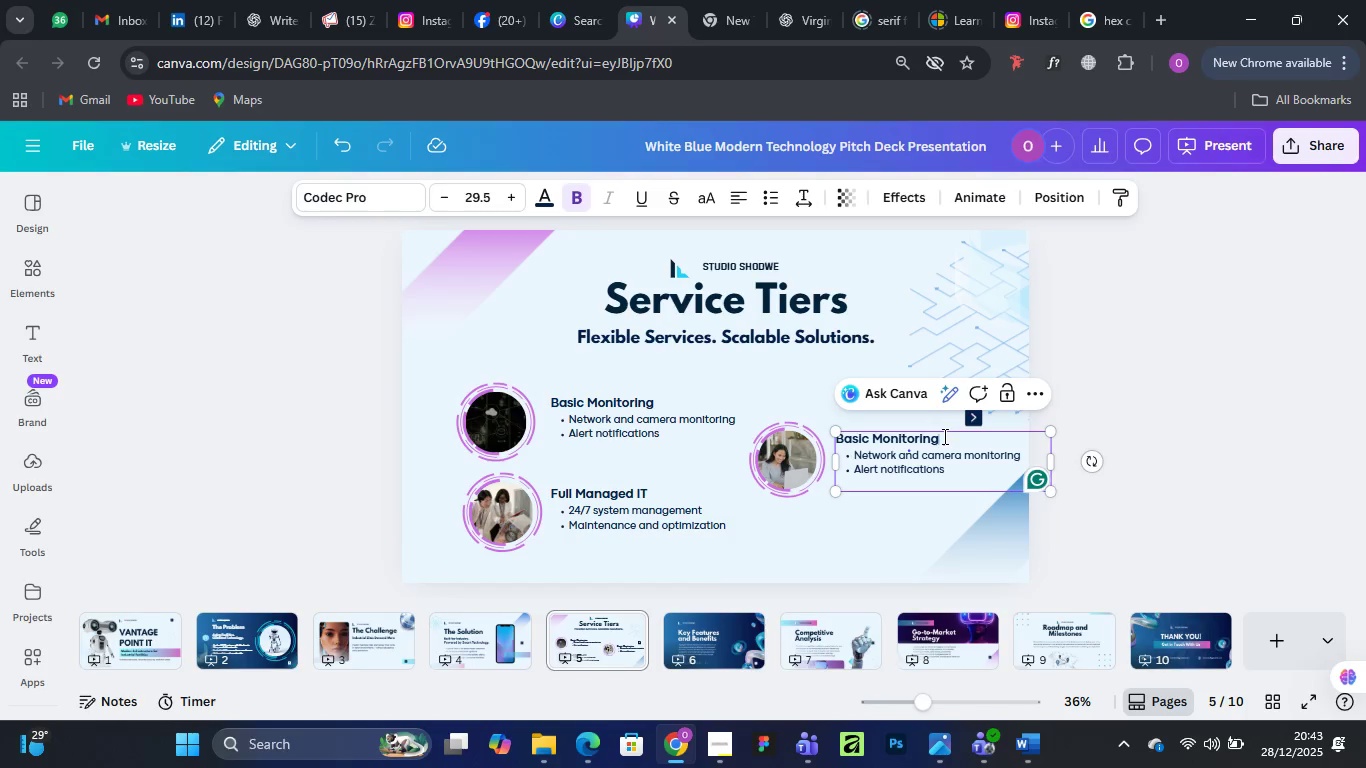 
left_click_drag(start_coordinate=[943, 436], to_coordinate=[835, 442])
 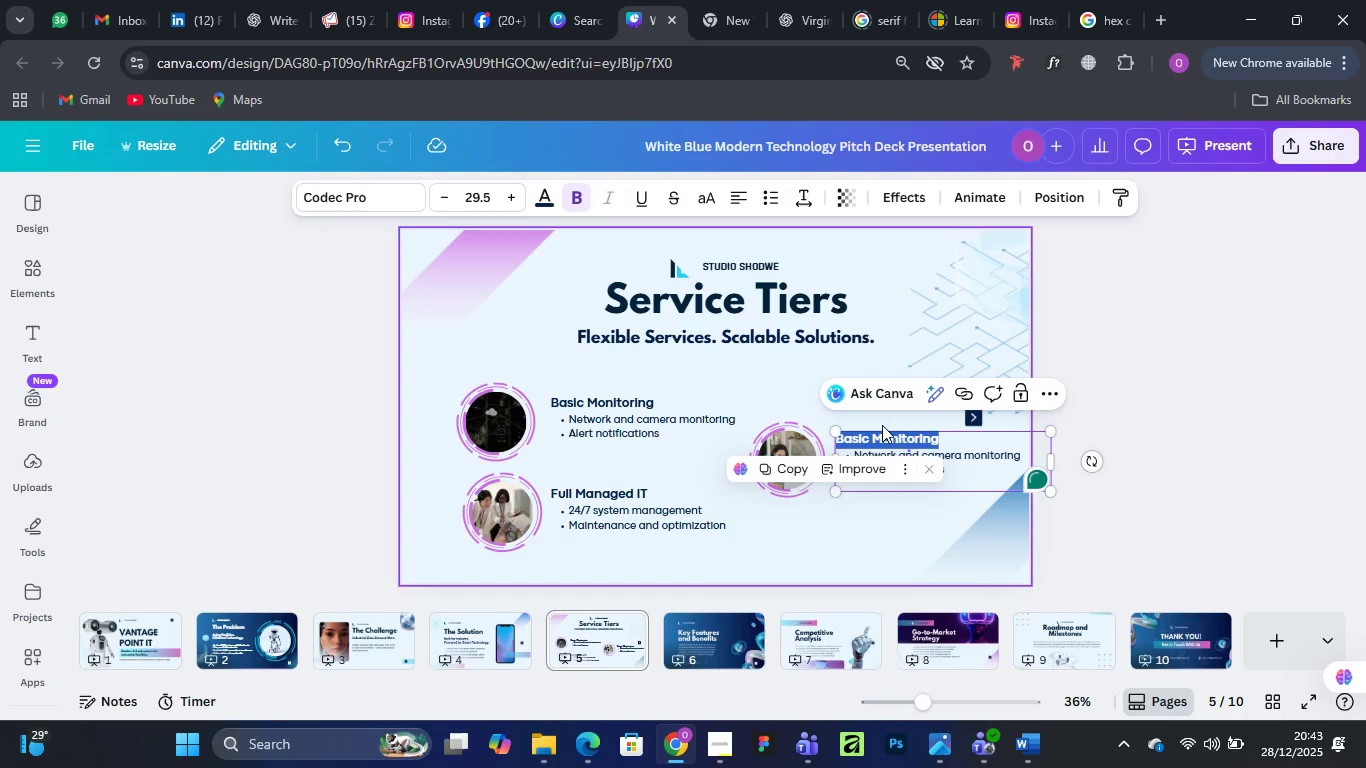 
key(Control+V)
 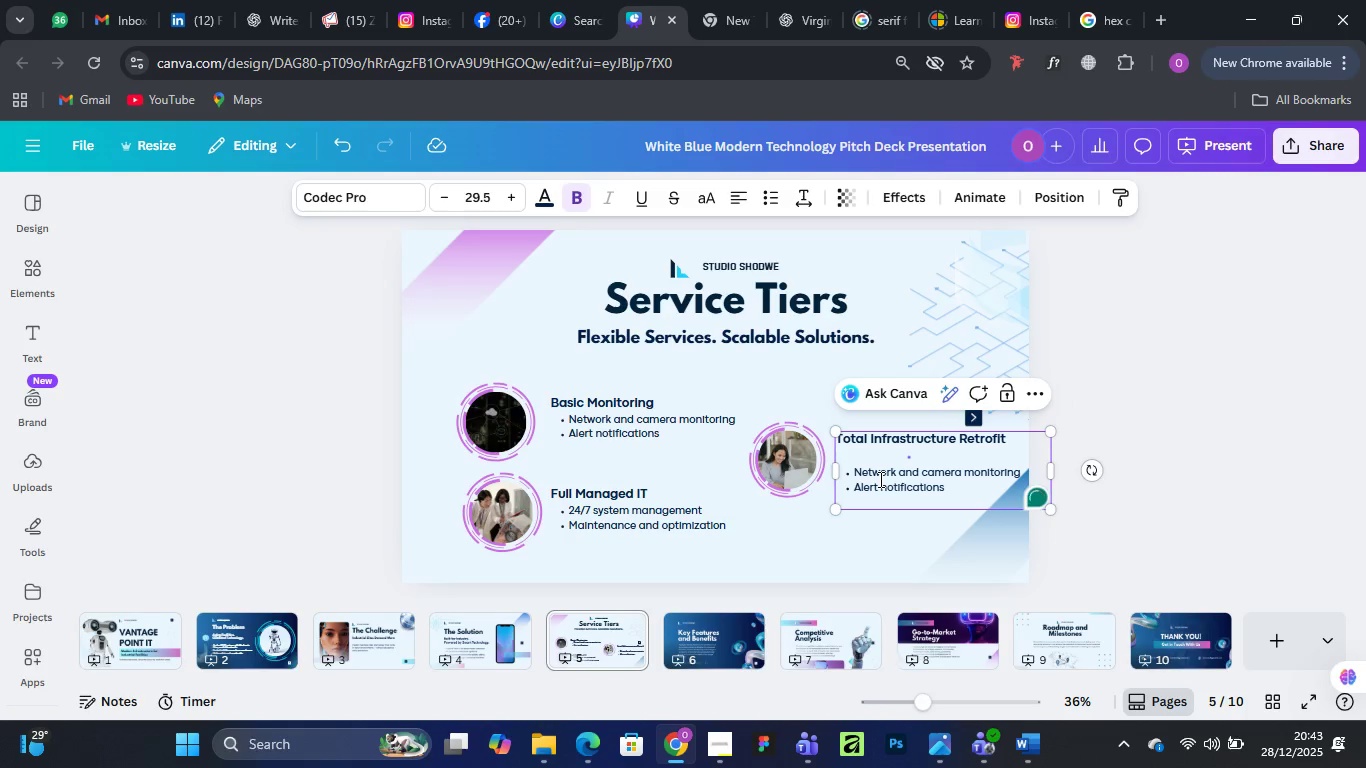 
key(Backspace)
 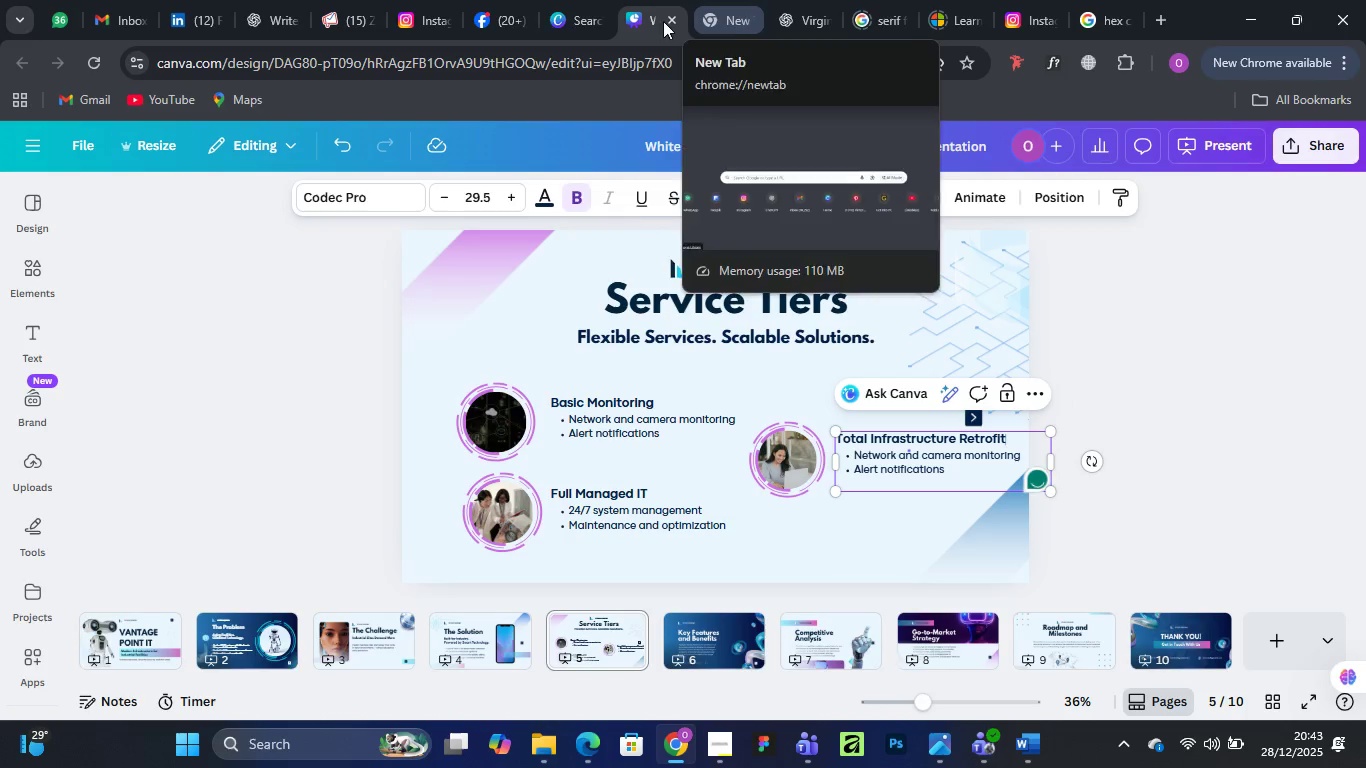 
left_click([274, 10])
 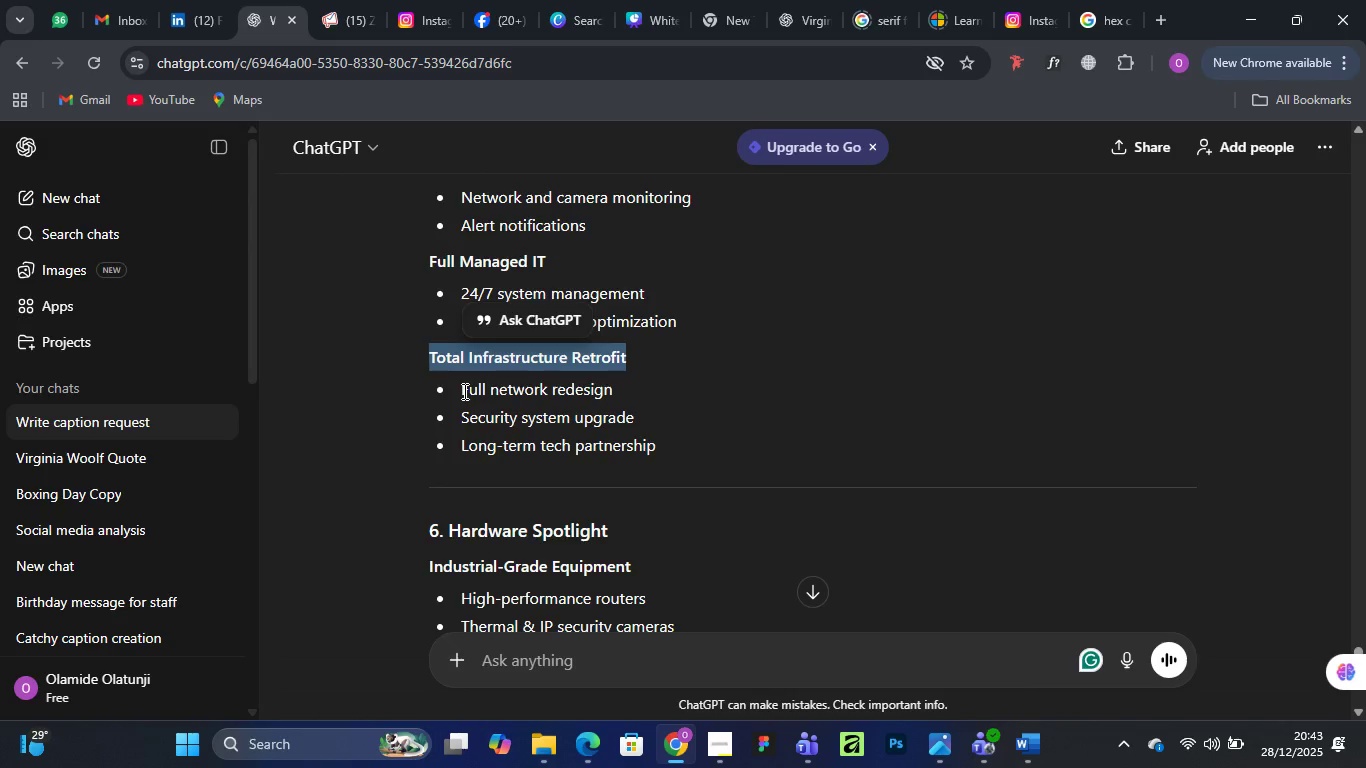 
left_click_drag(start_coordinate=[463, 391], to_coordinate=[659, 446])
 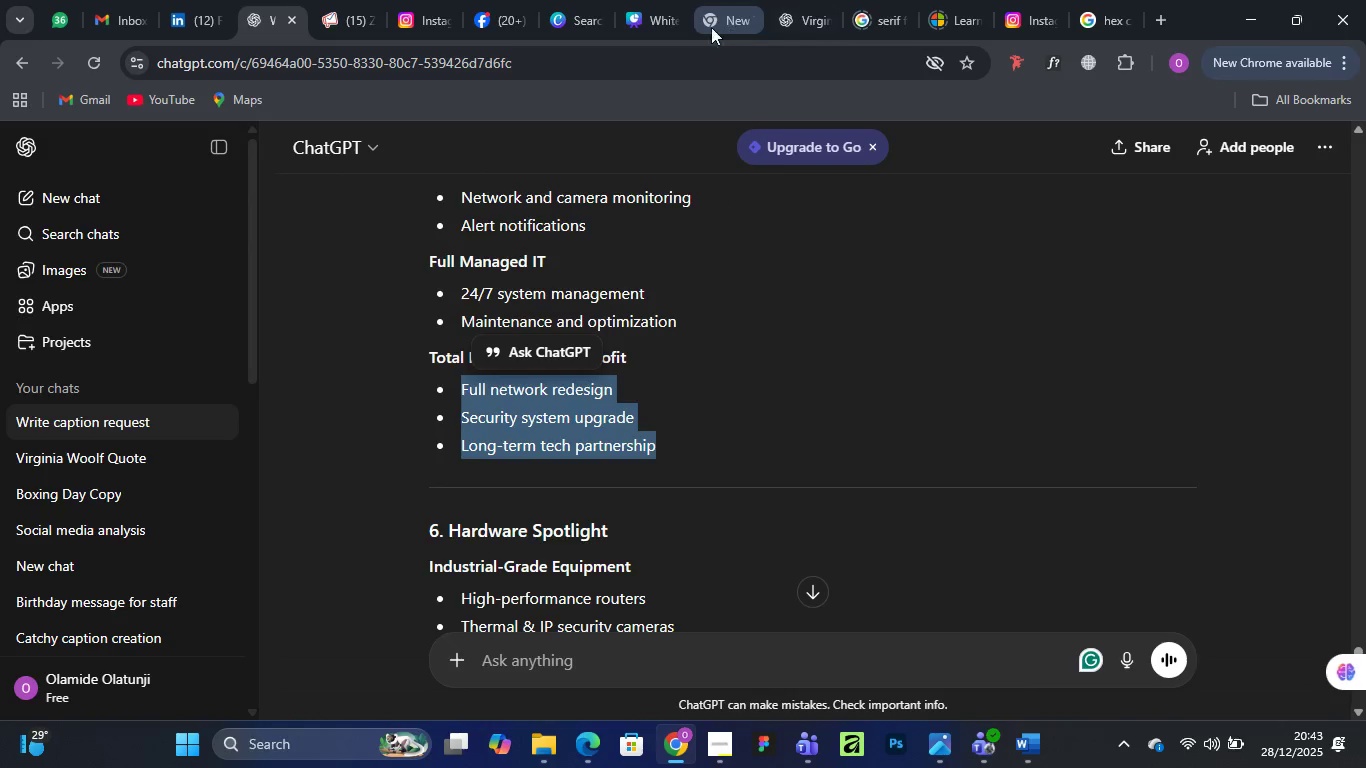 
left_click([651, 15])
 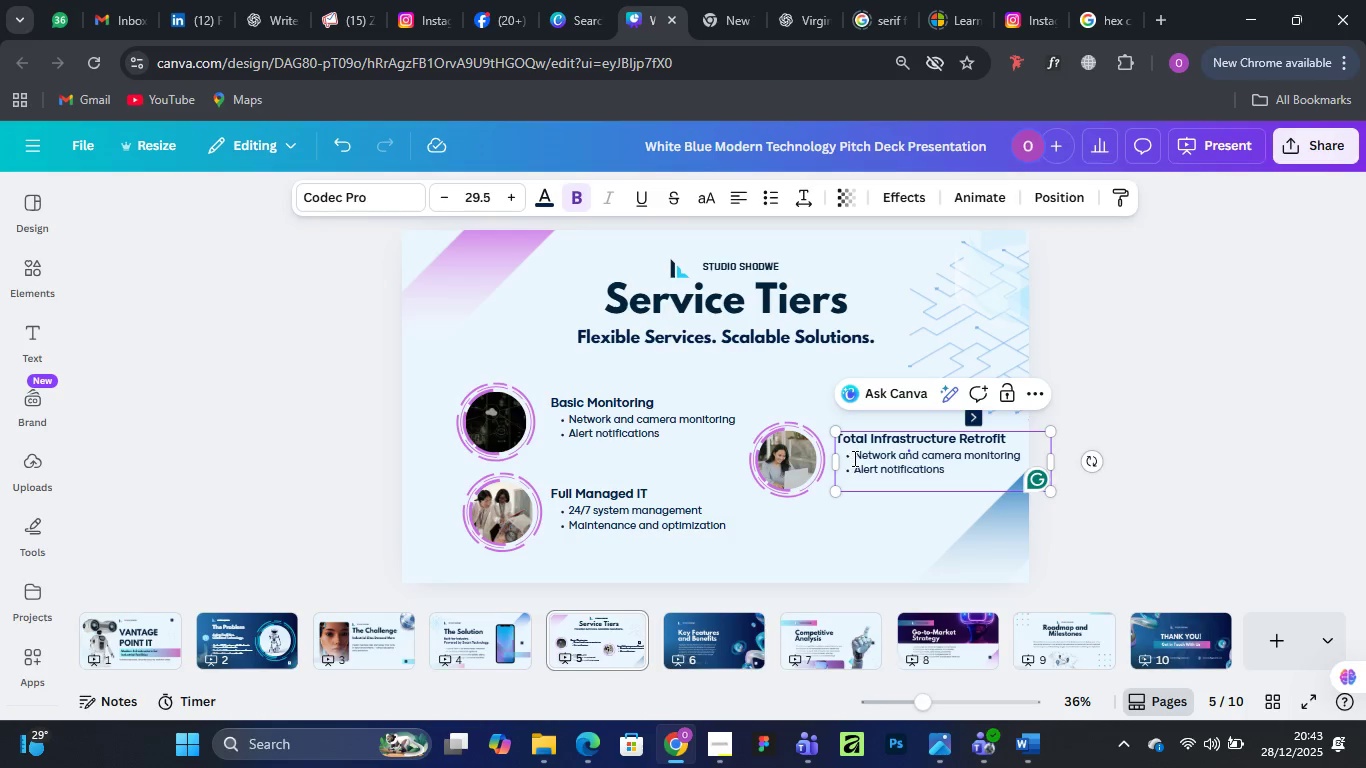 
left_click_drag(start_coordinate=[856, 457], to_coordinate=[952, 473])
 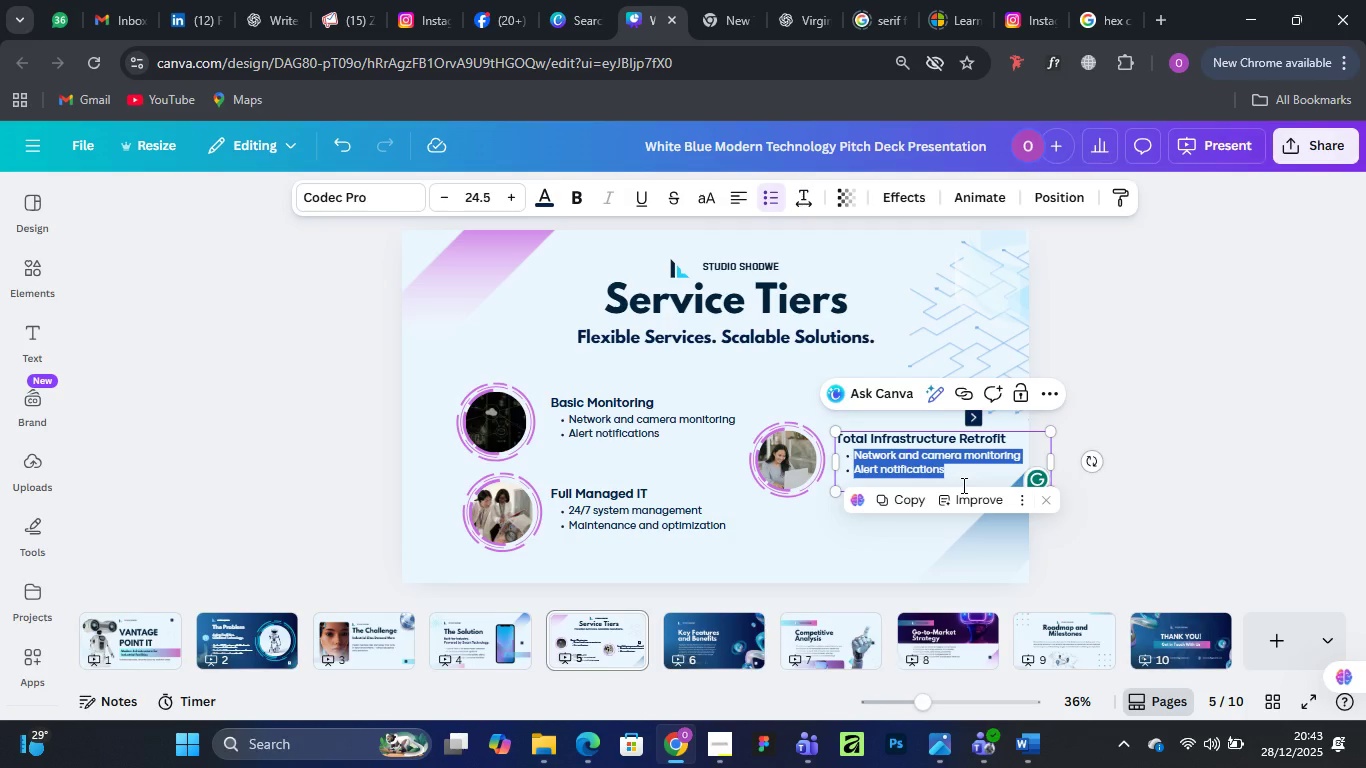 
key(Control+V)
 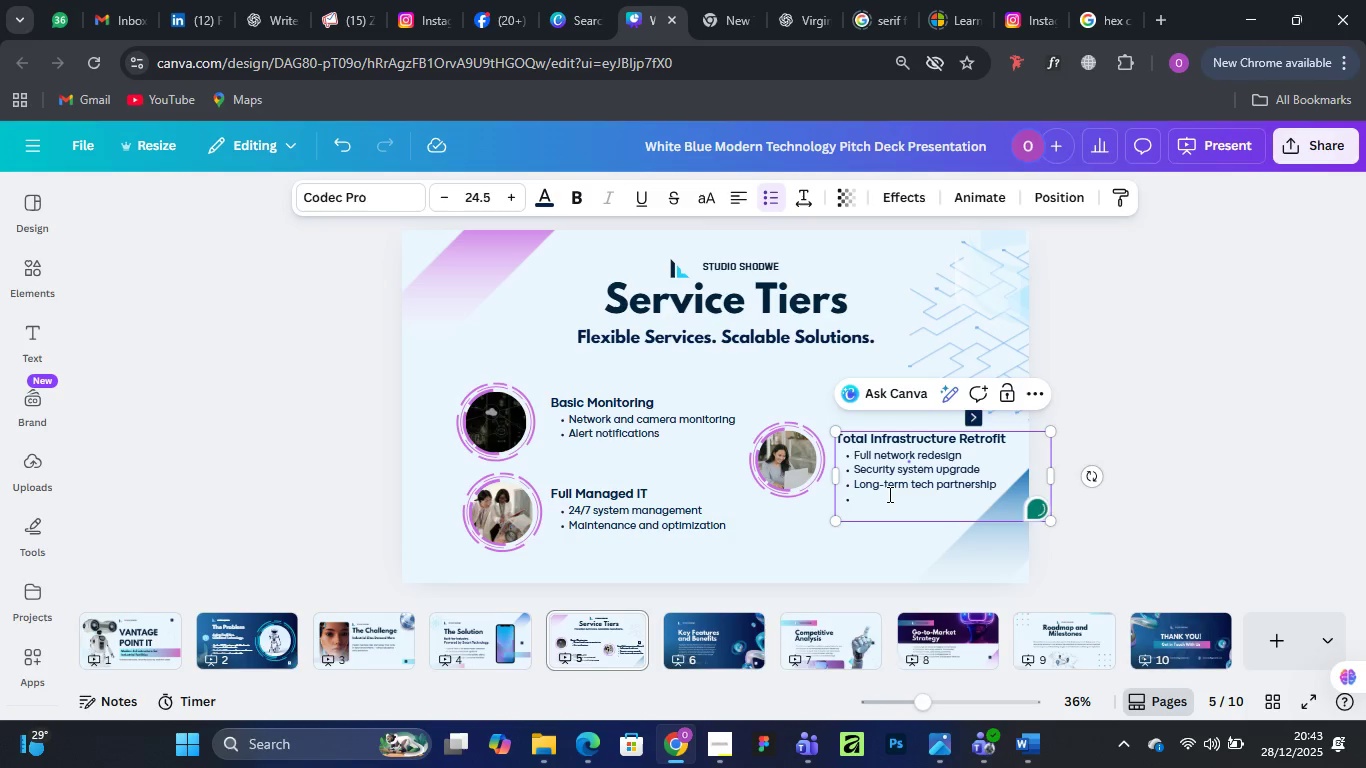 
key(Backspace)
 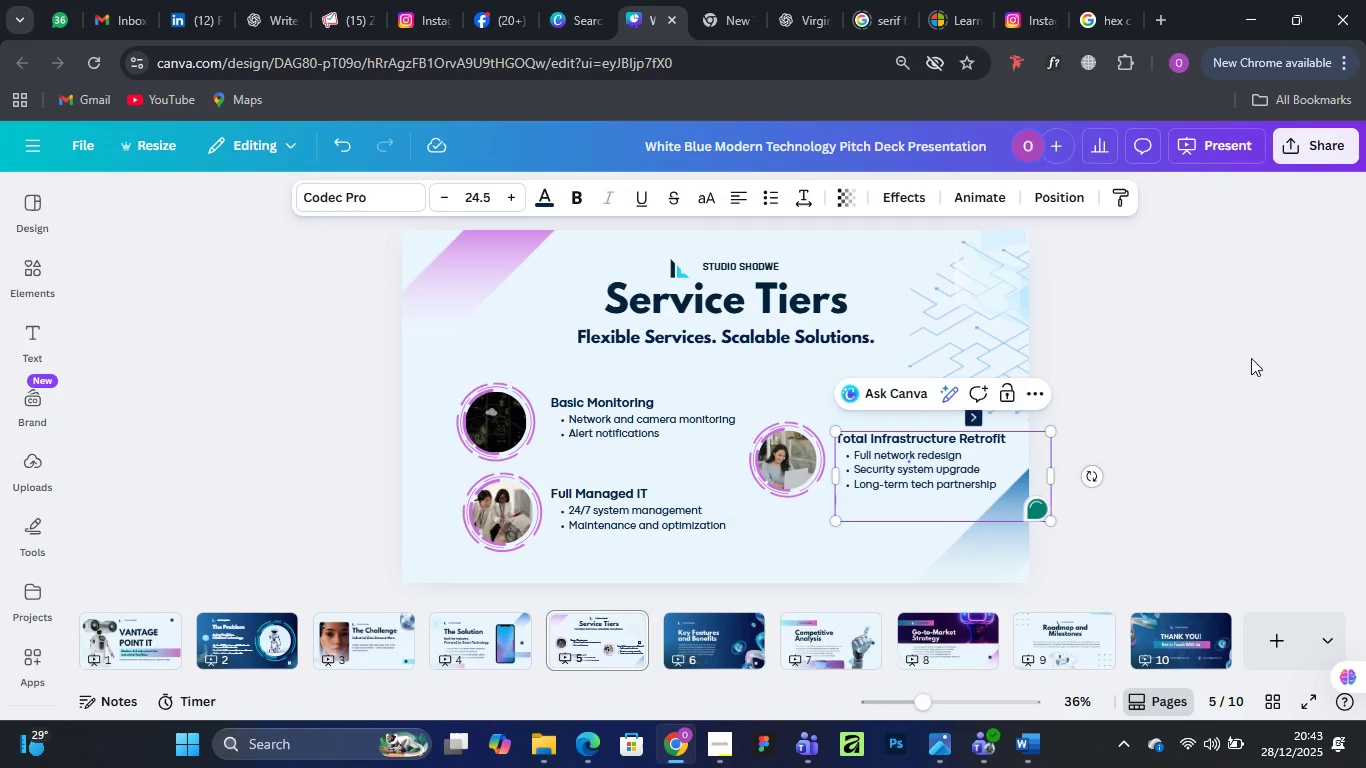 
left_click([1253, 351])
 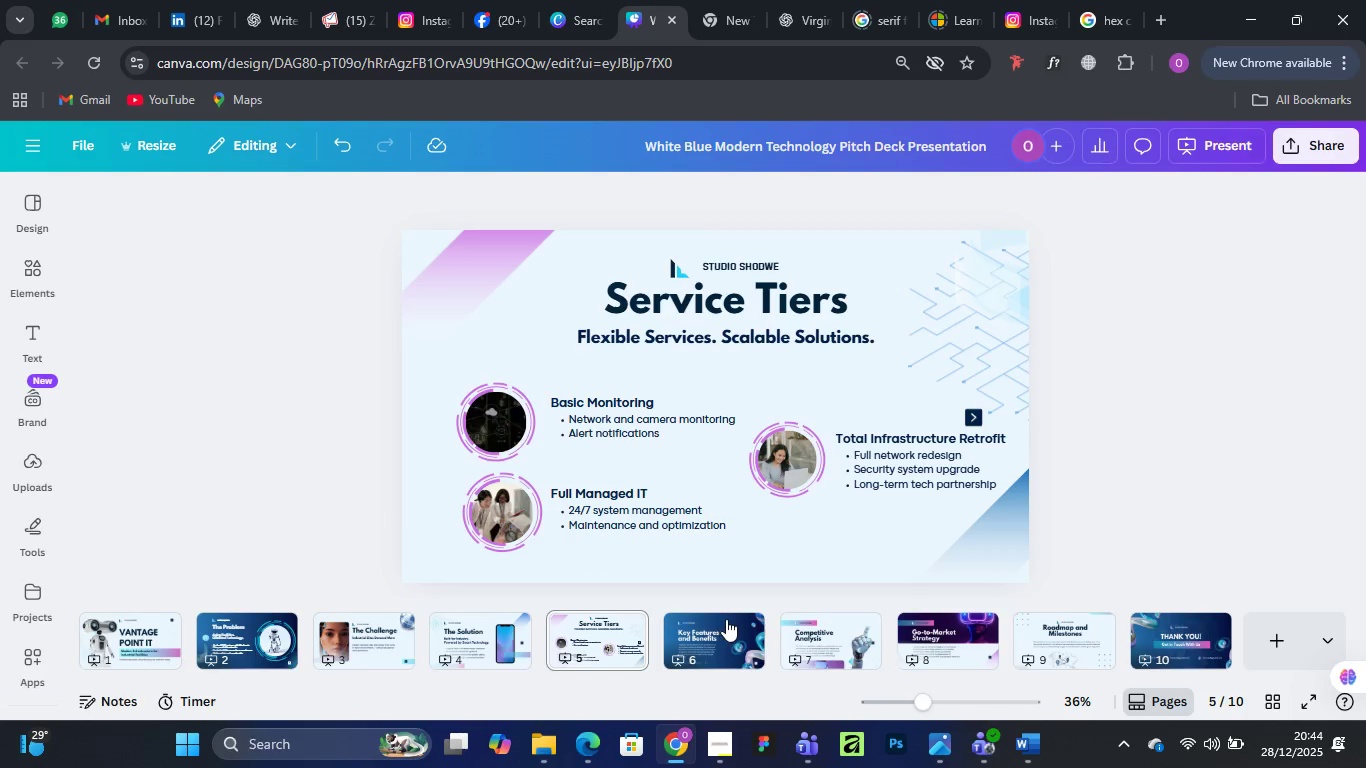 
wait(37.33)
 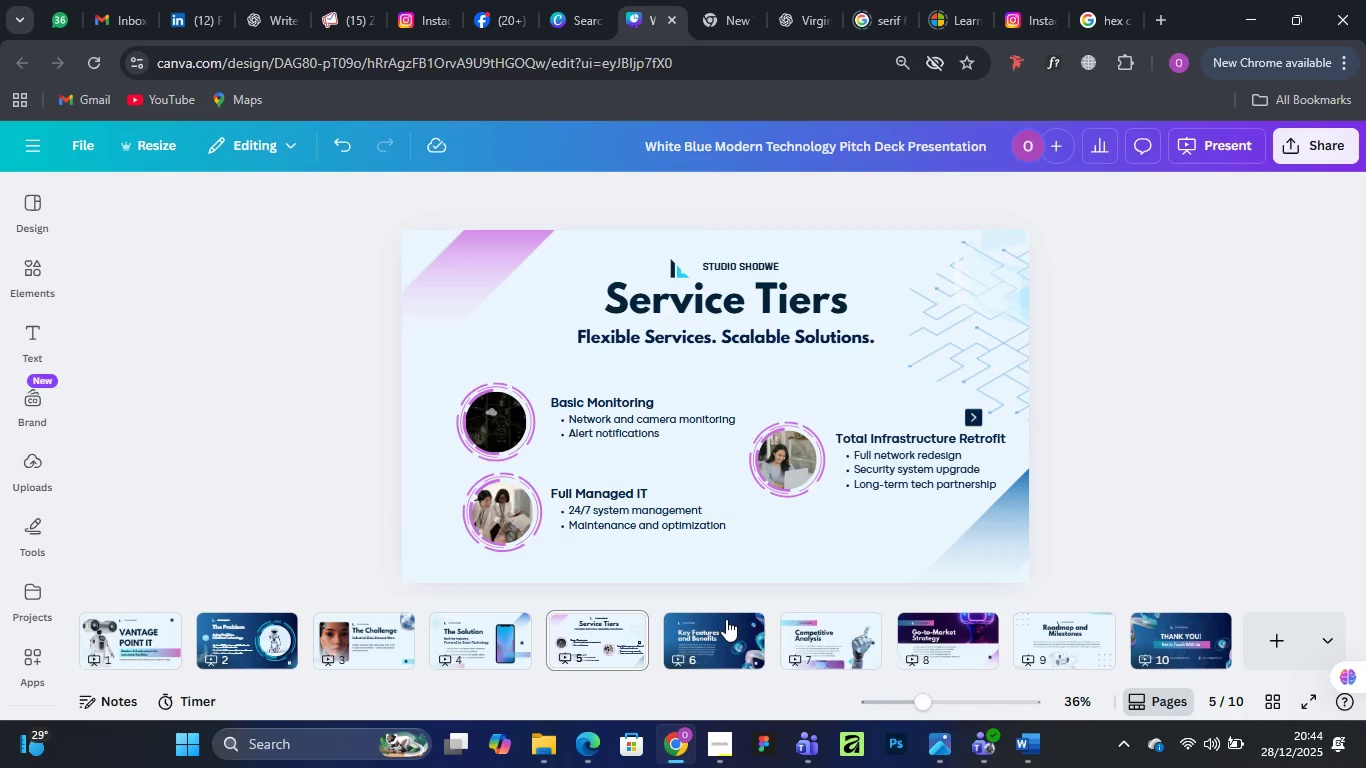 
left_click([357, 633])
 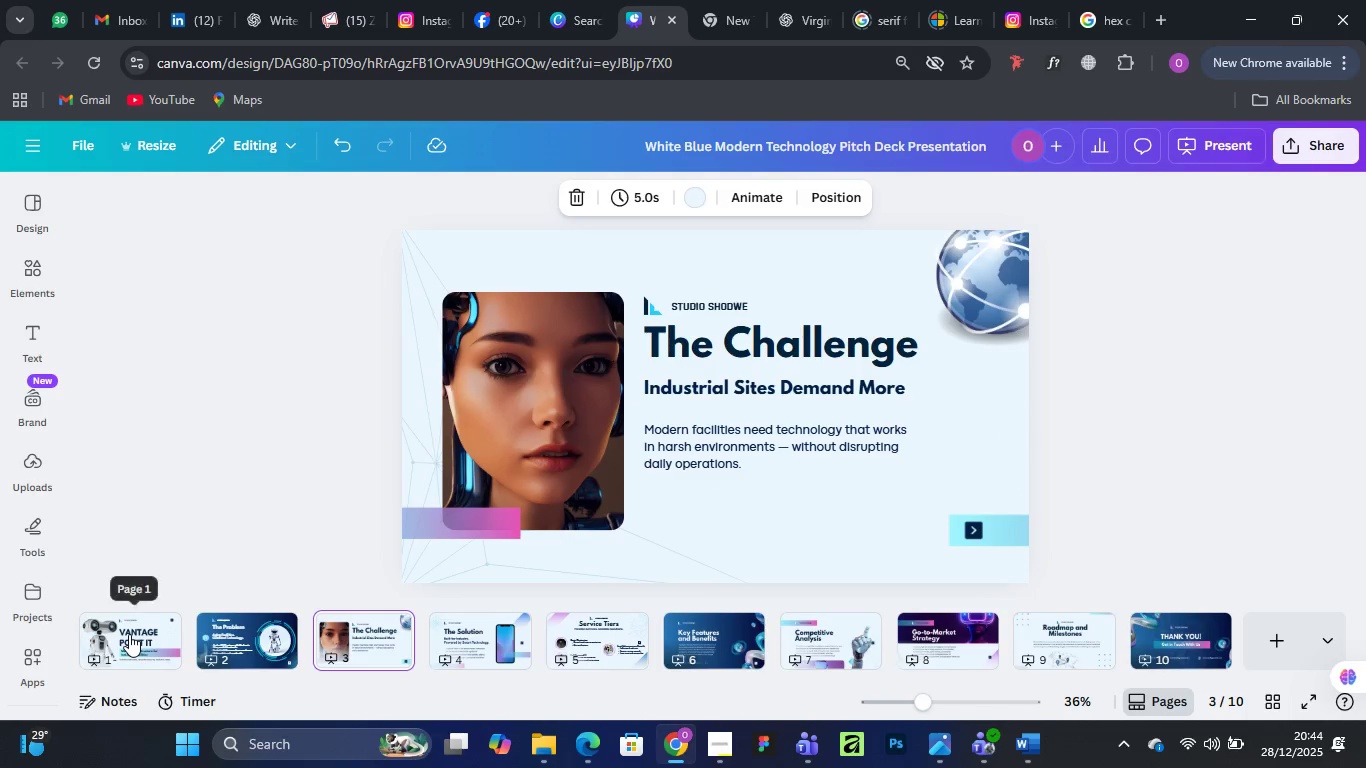 
left_click([129, 634])
 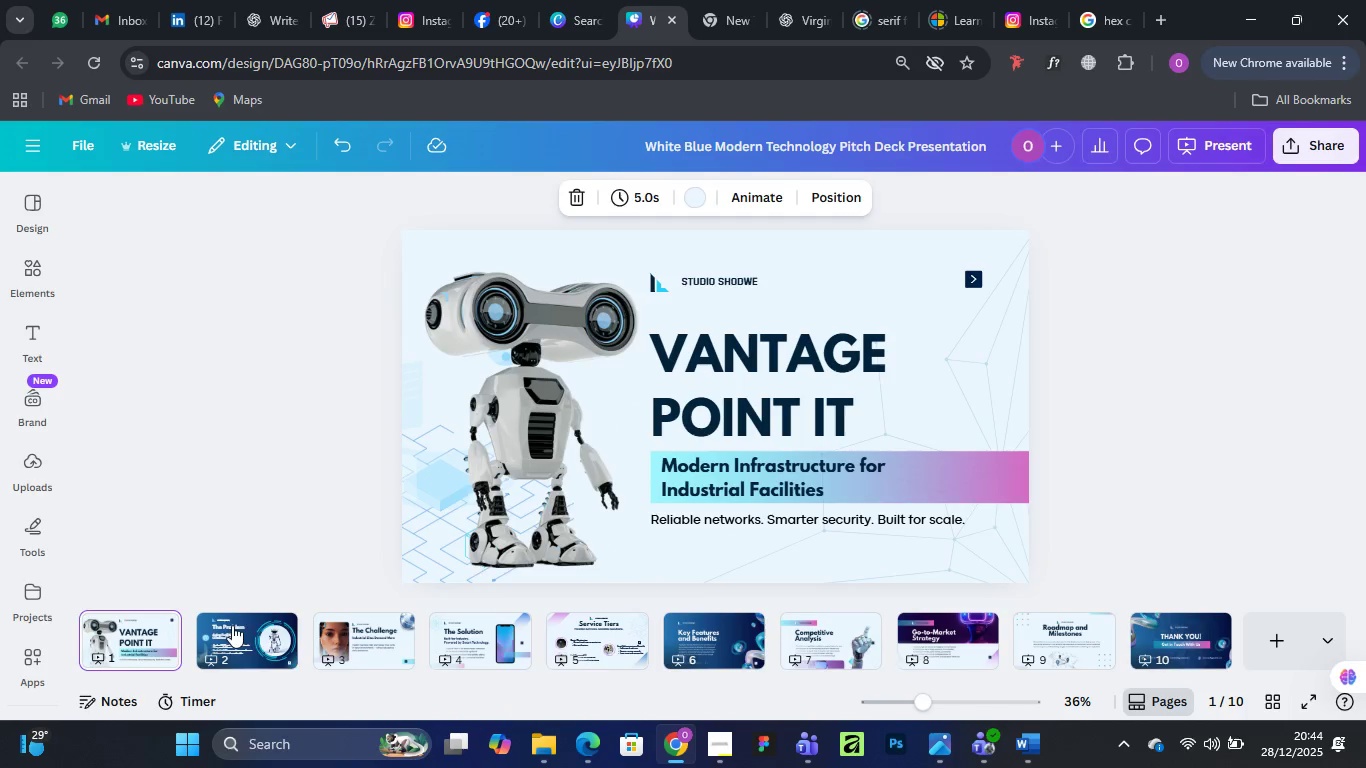 
left_click([253, 636])
 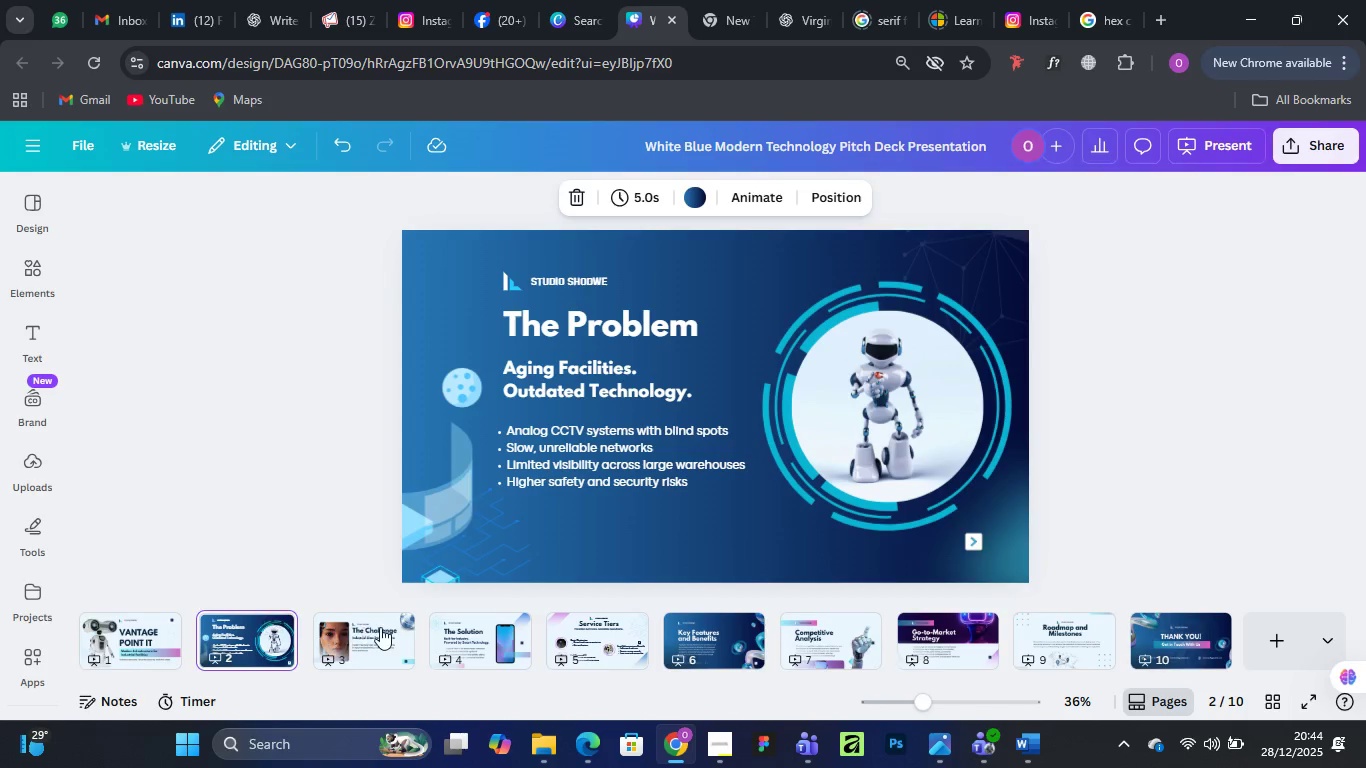 
left_click([380, 627])
 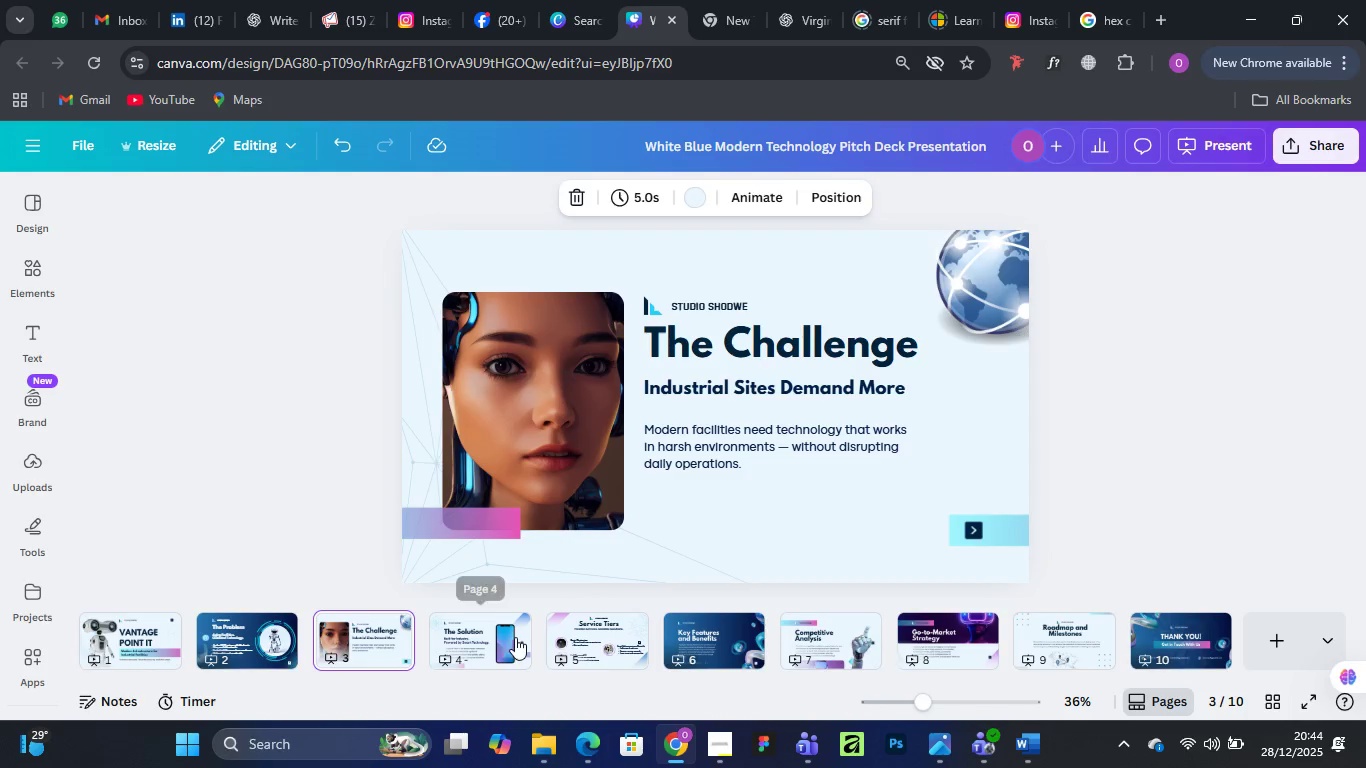 
left_click([474, 647])
 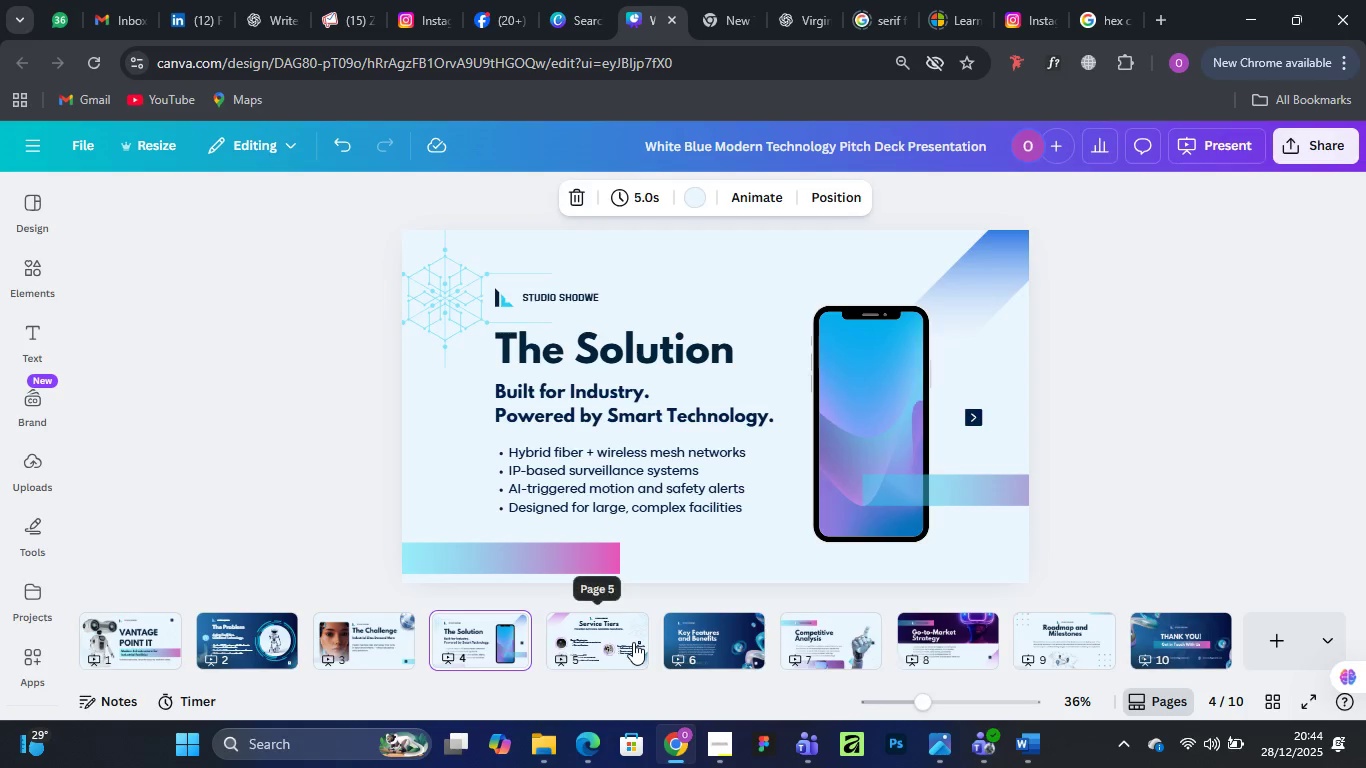 
left_click([612, 645])
 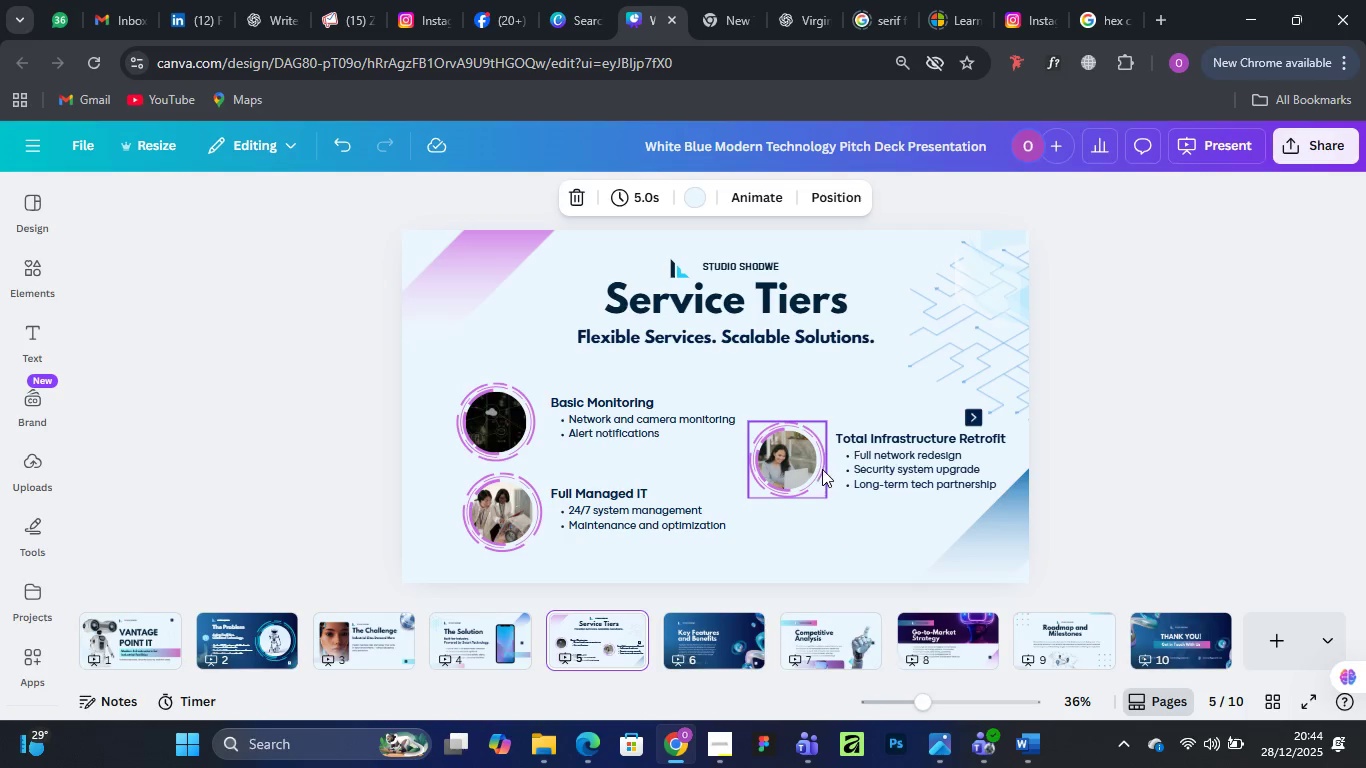 
wait(13.47)
 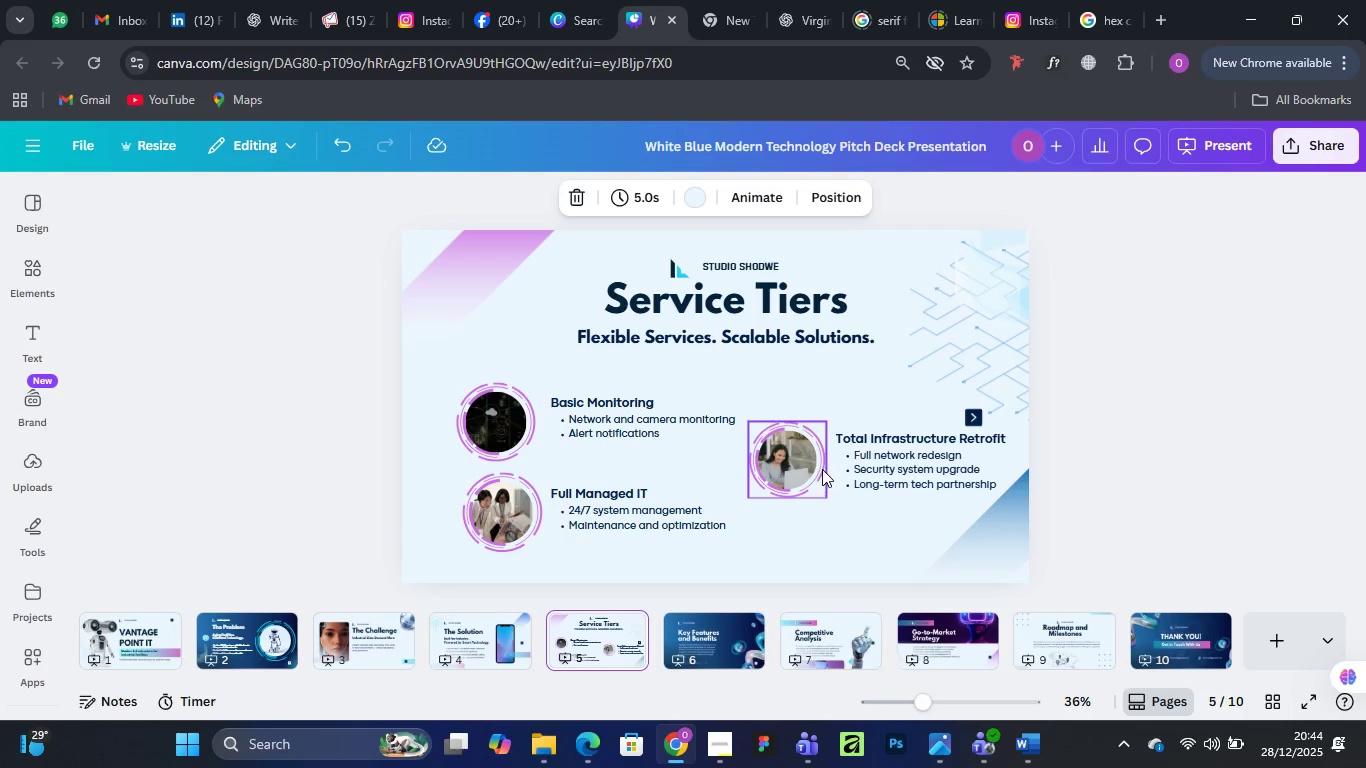 
left_click([718, 634])
 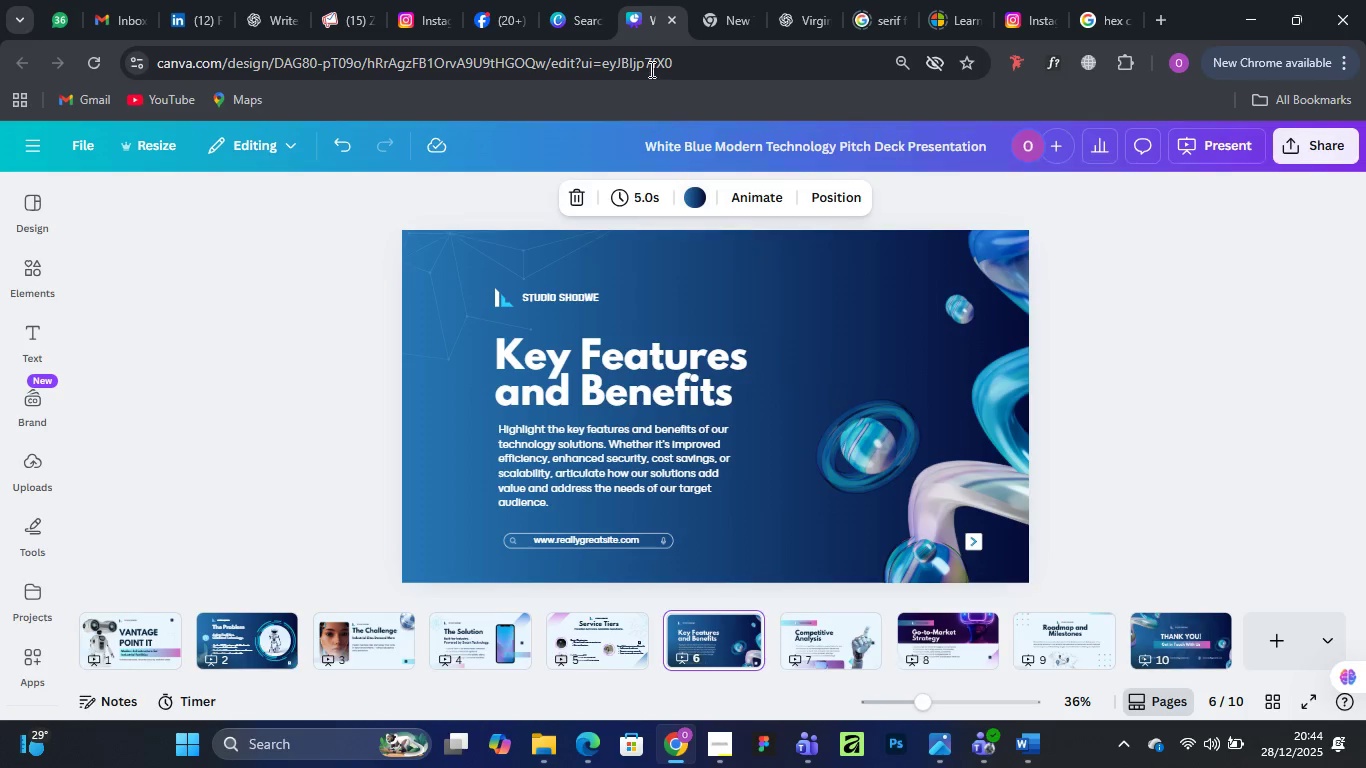 
mouse_move([761, 24])
 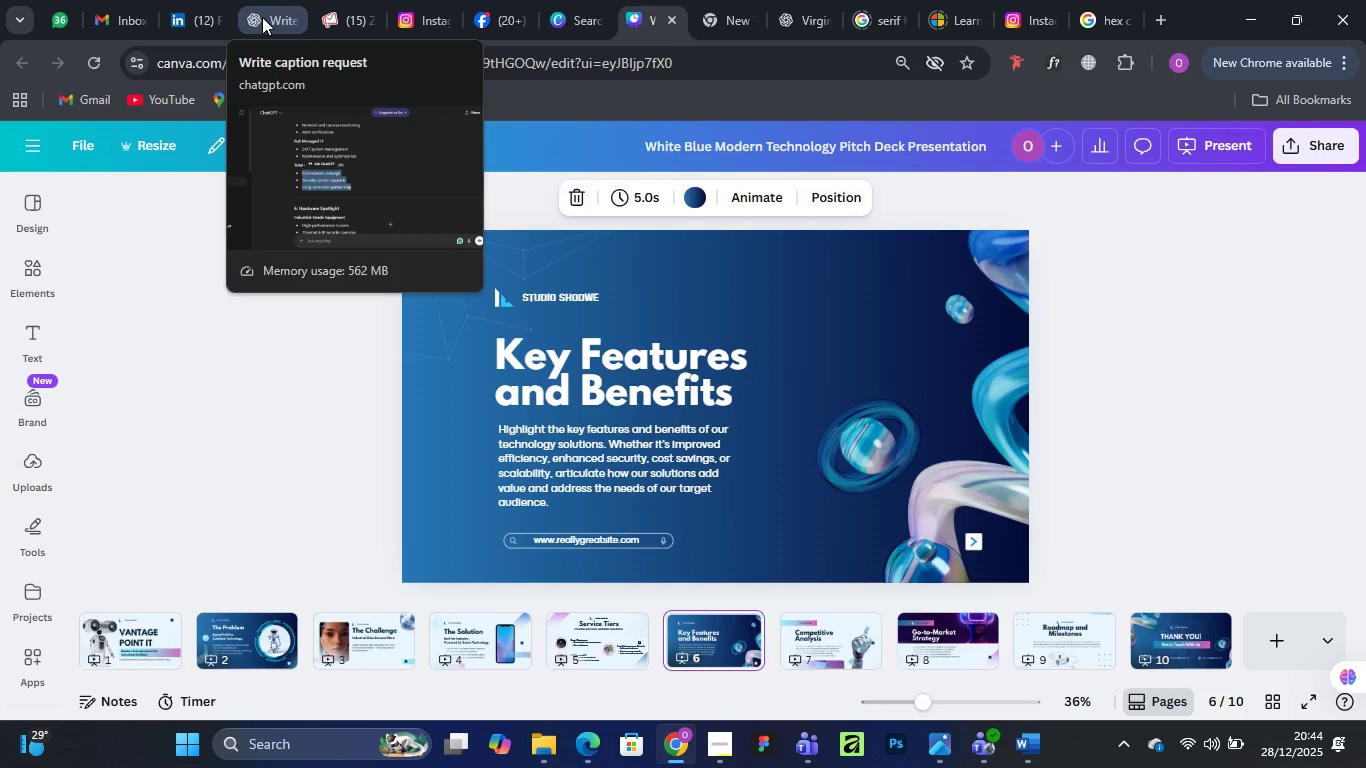 
left_click([262, 17])
 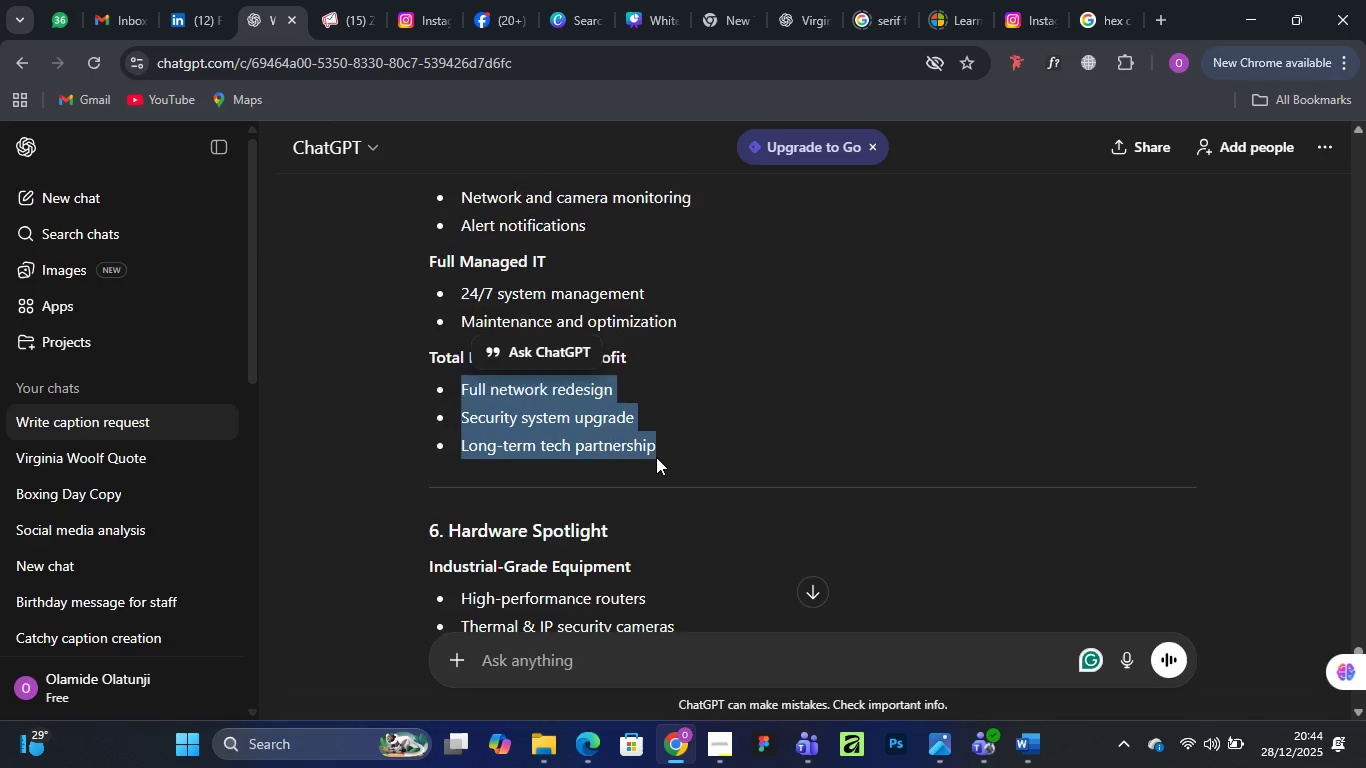 
scroll: coordinate [656, 457], scroll_direction: down, amount: 2.0
 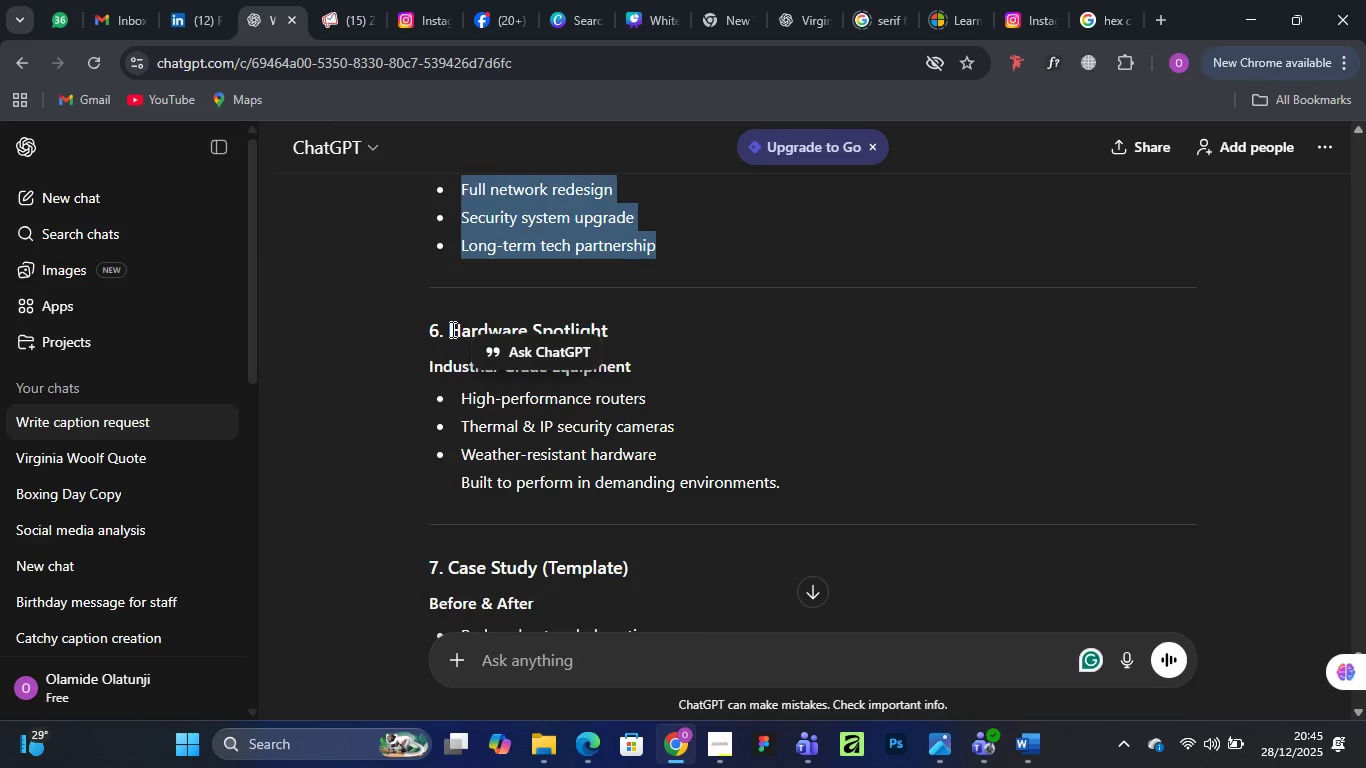 
left_click([451, 329])
 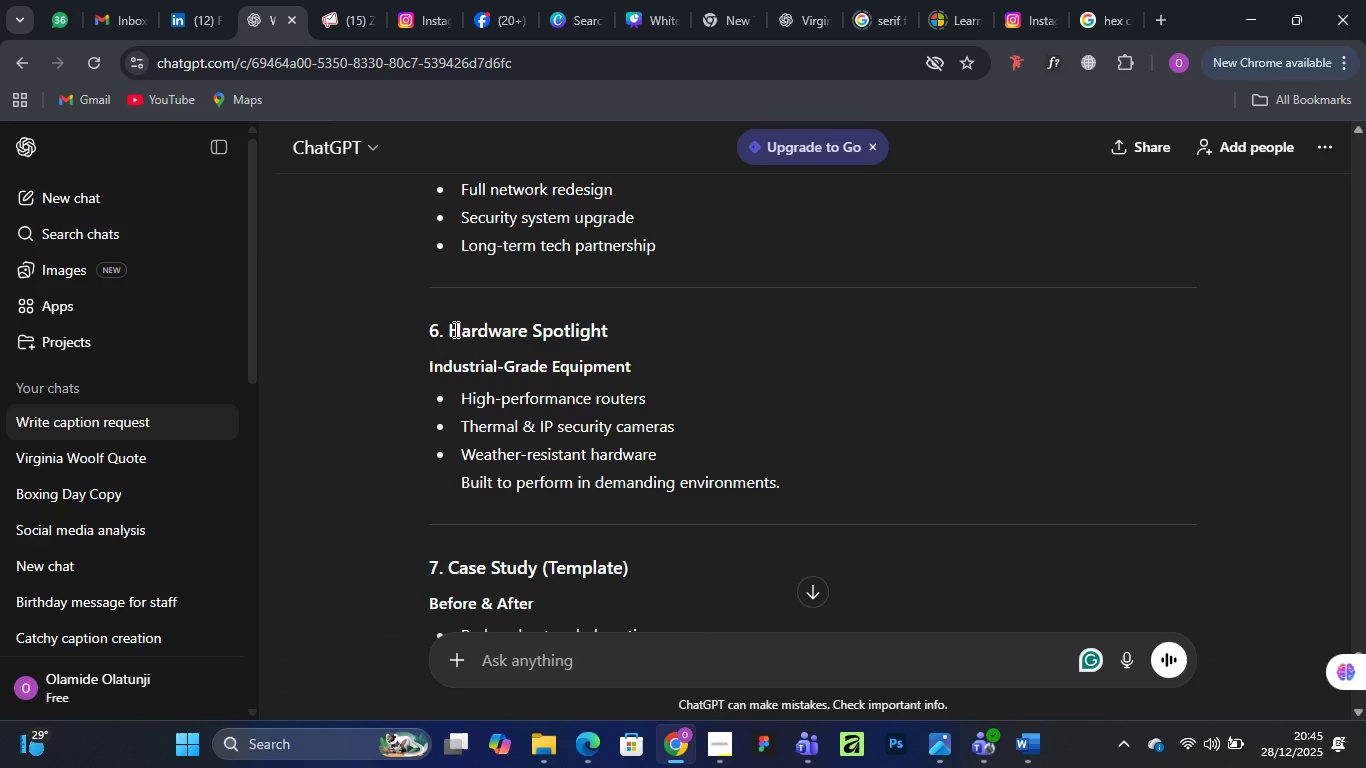 
left_click_drag(start_coordinate=[451, 329], to_coordinate=[608, 324])
 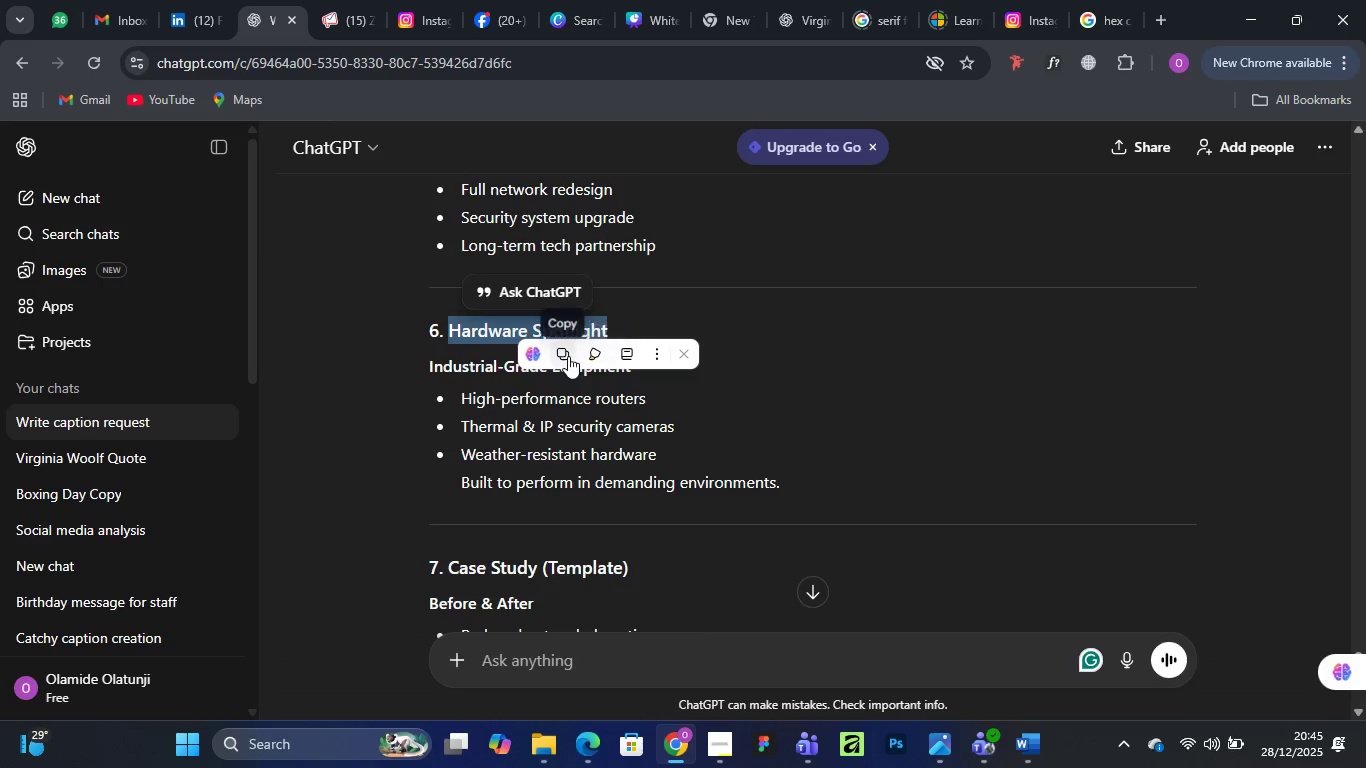 
left_click([566, 355])
 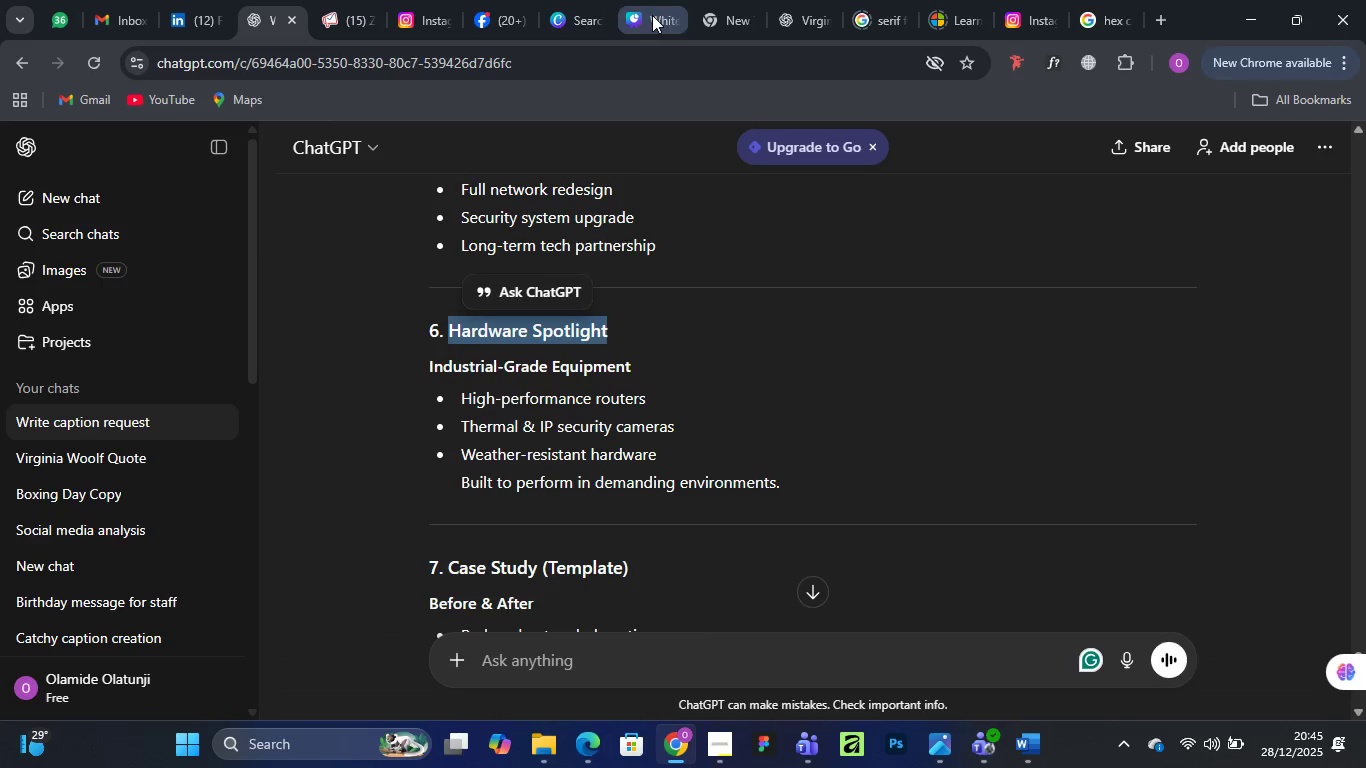 
left_click([652, 15])
 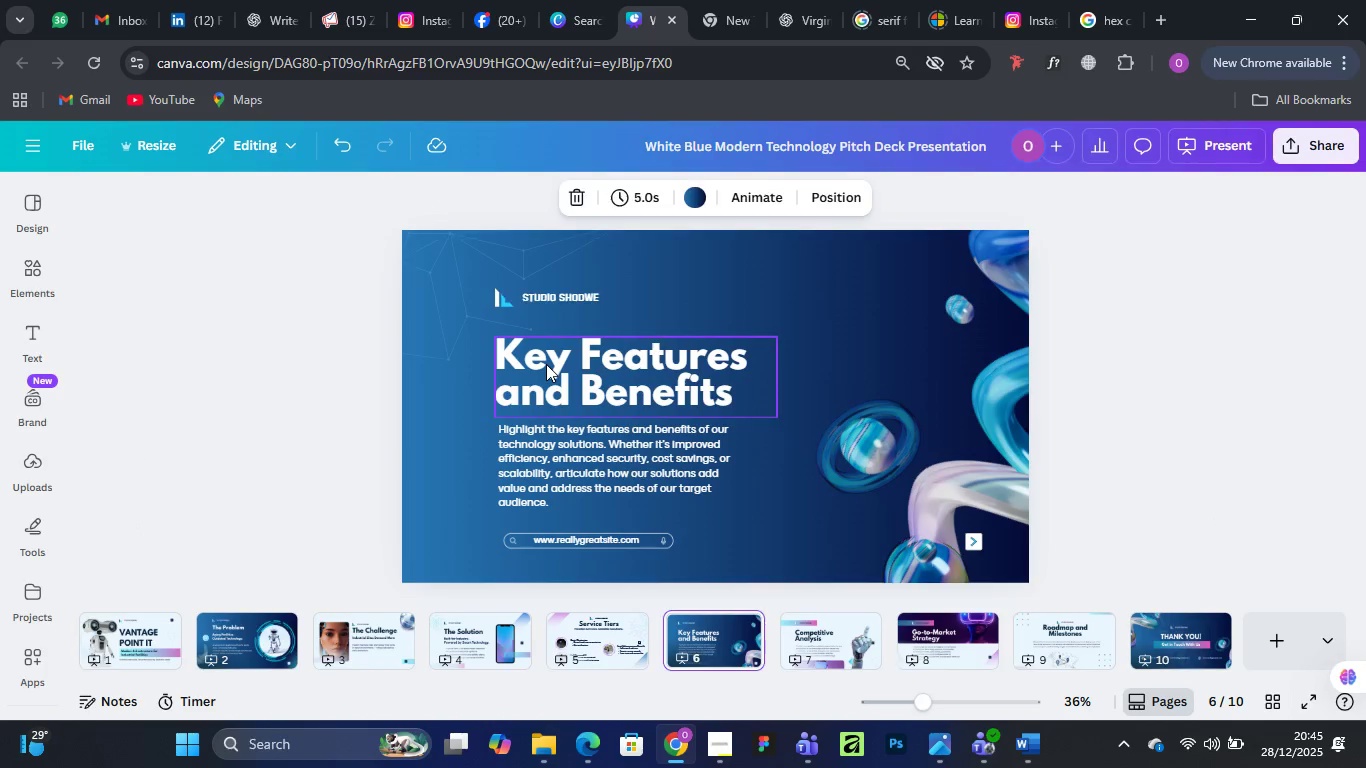 
double_click([546, 364])
 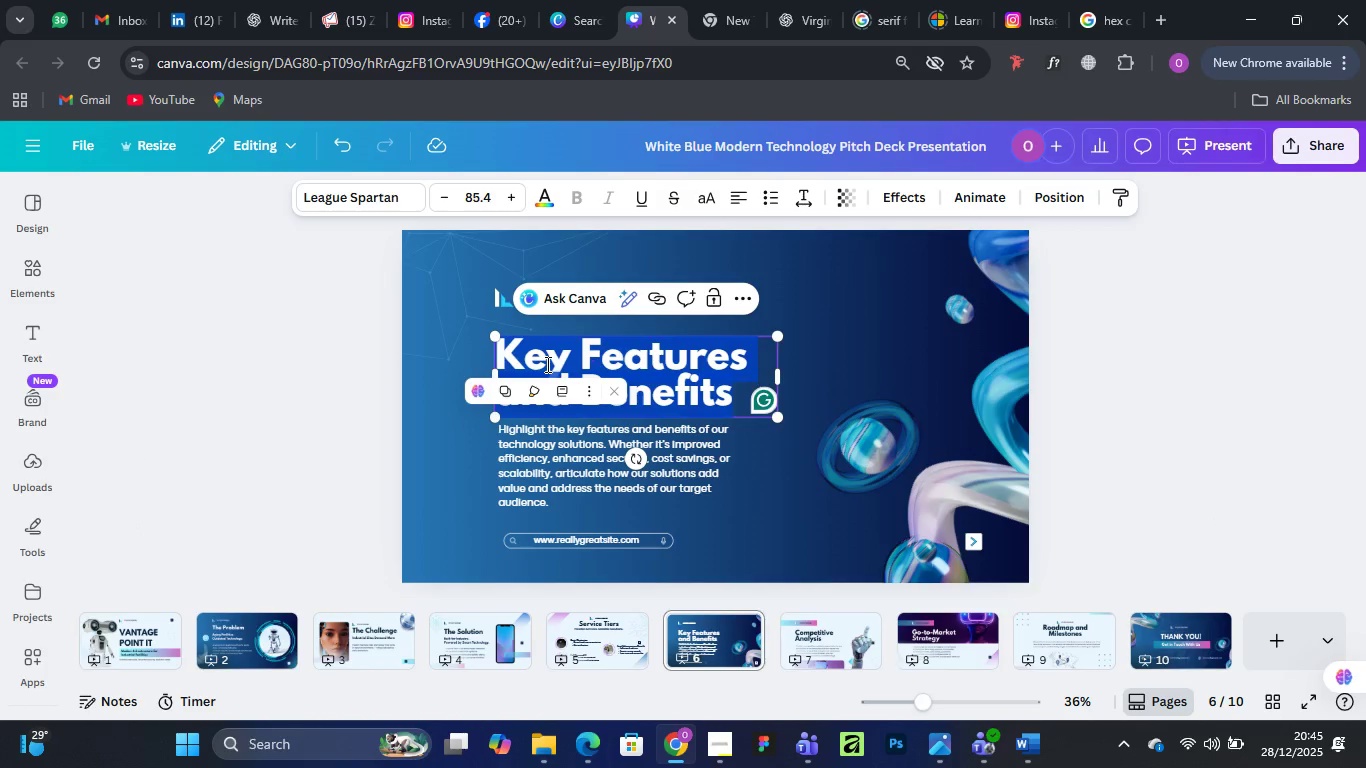 
key(Control+V)
 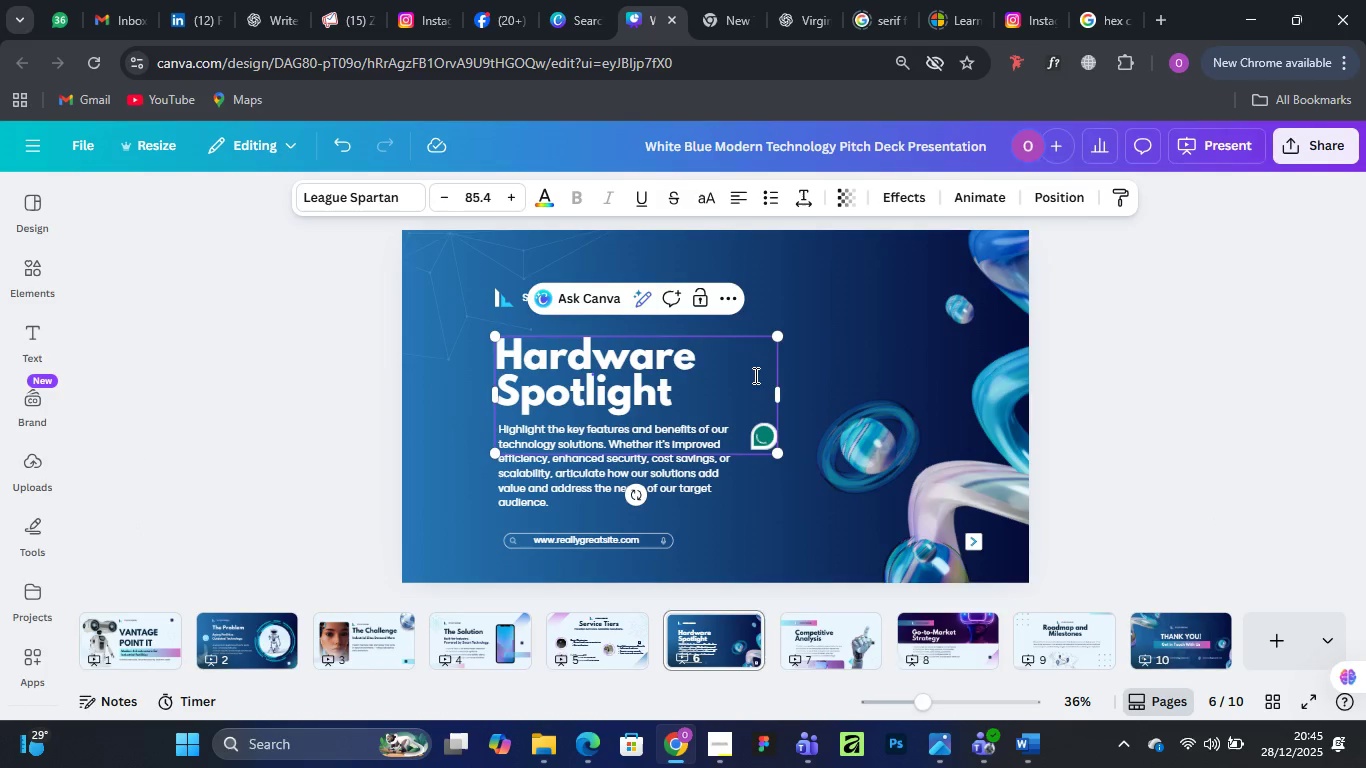 
wait(5.42)
 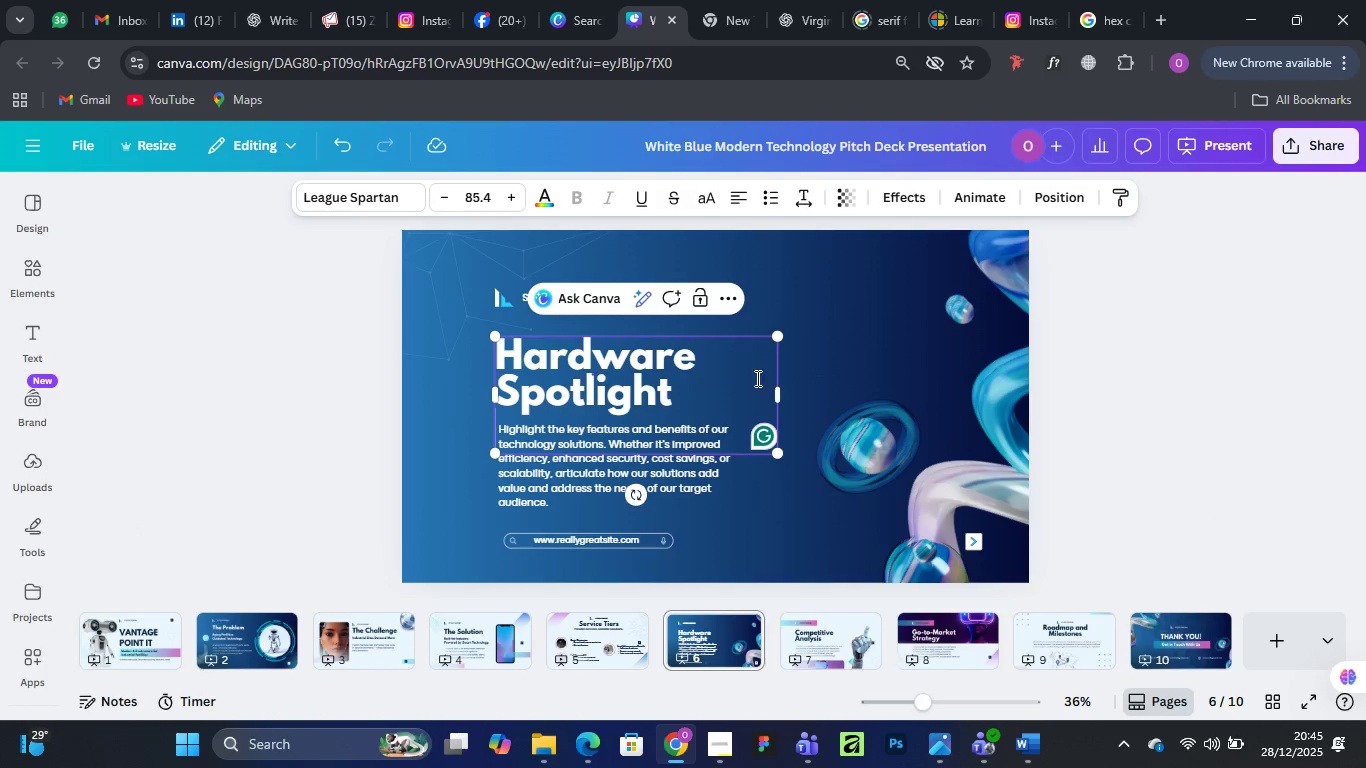 
left_click([248, 294])
 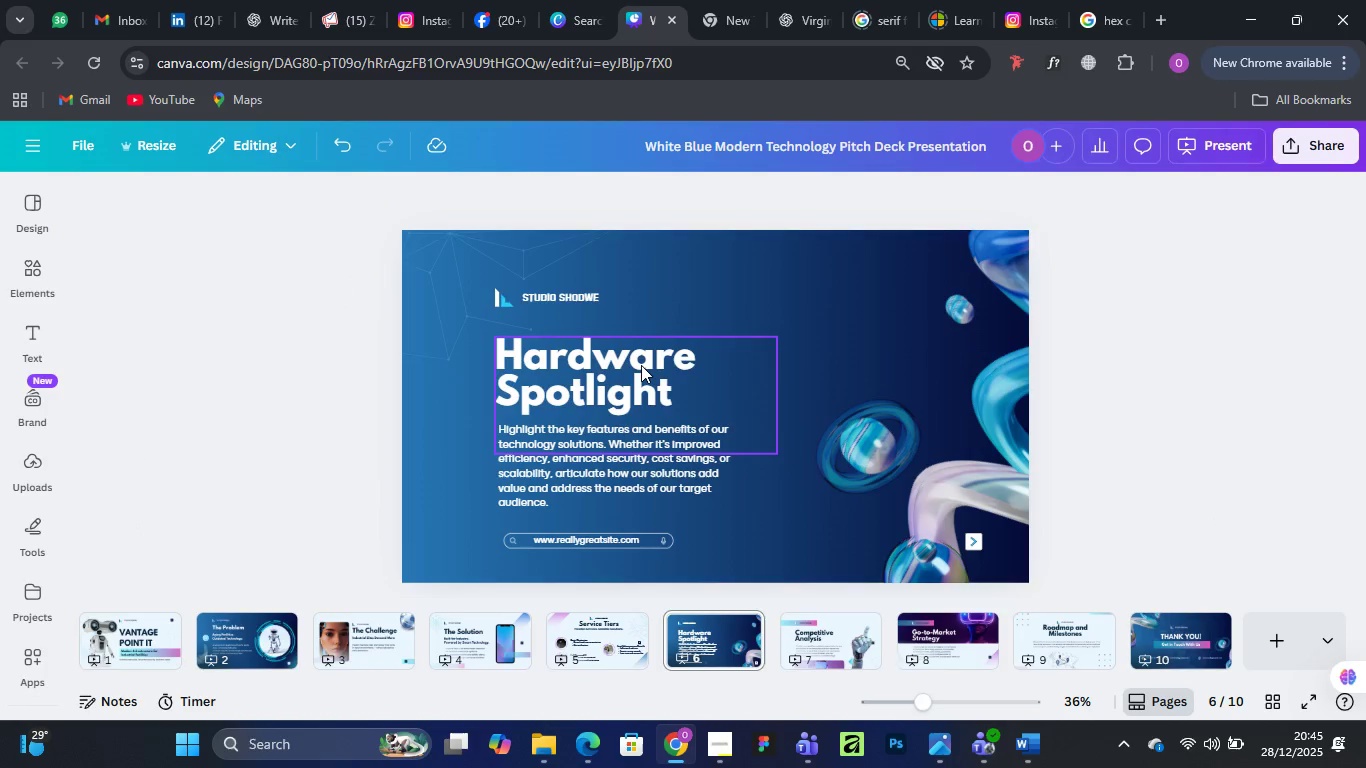 
left_click_drag(start_coordinate=[641, 365], to_coordinate=[642, 346])
 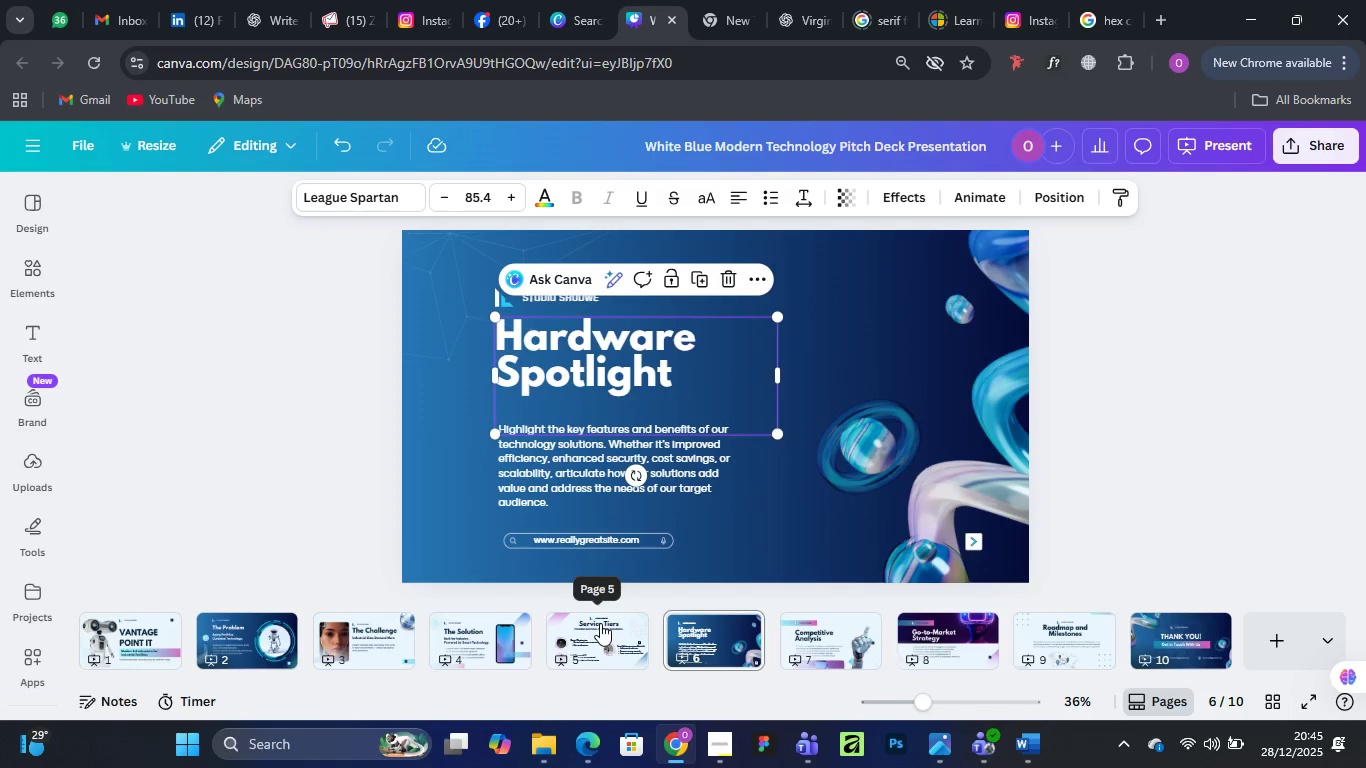 
left_click([593, 635])
 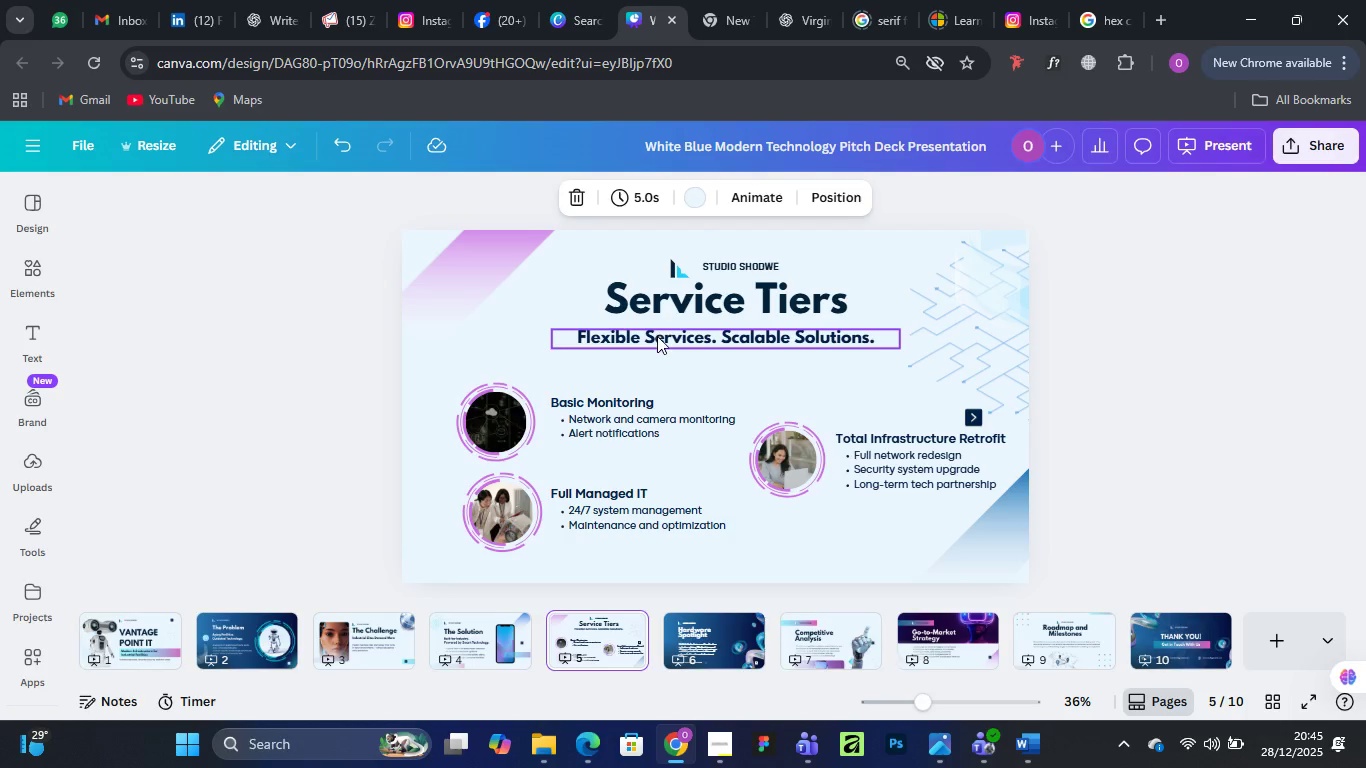 
left_click([657, 336])
 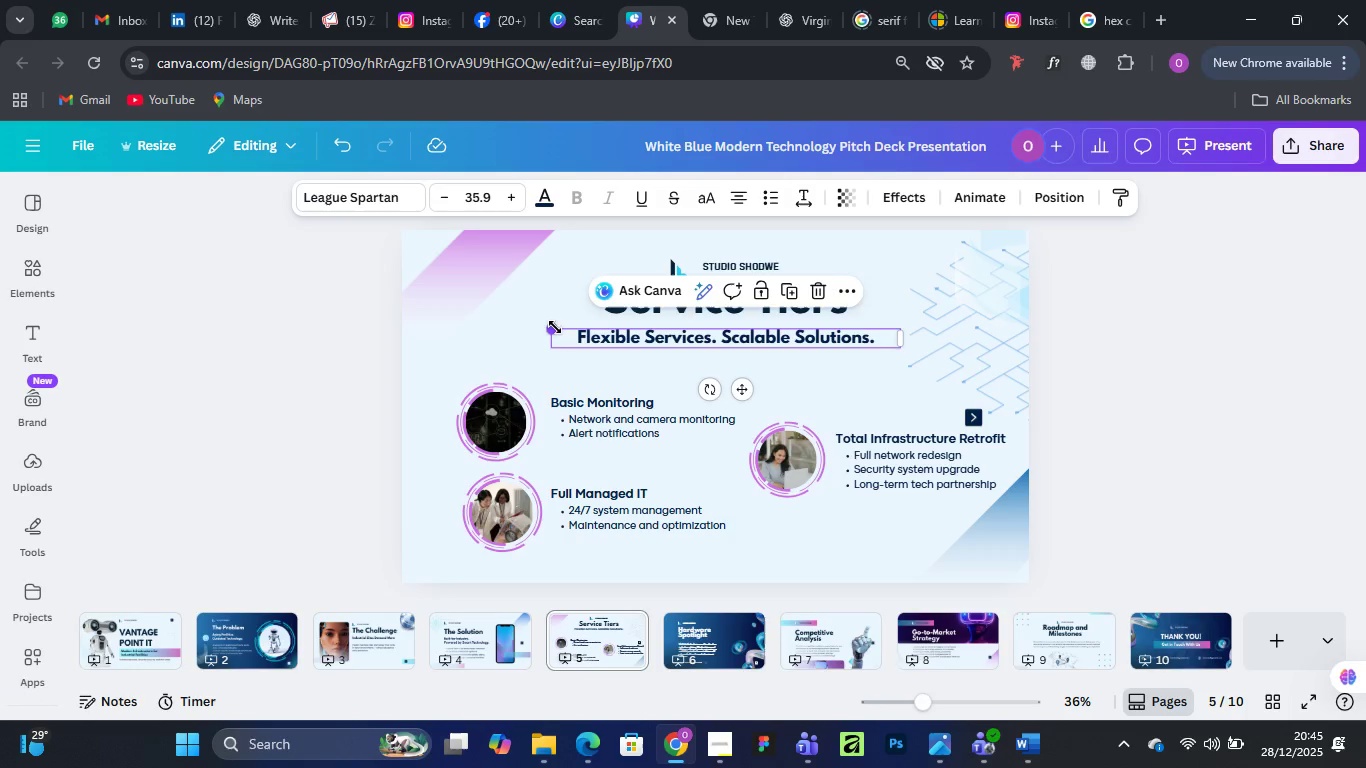 
left_click_drag(start_coordinate=[554, 326], to_coordinate=[516, 311])
 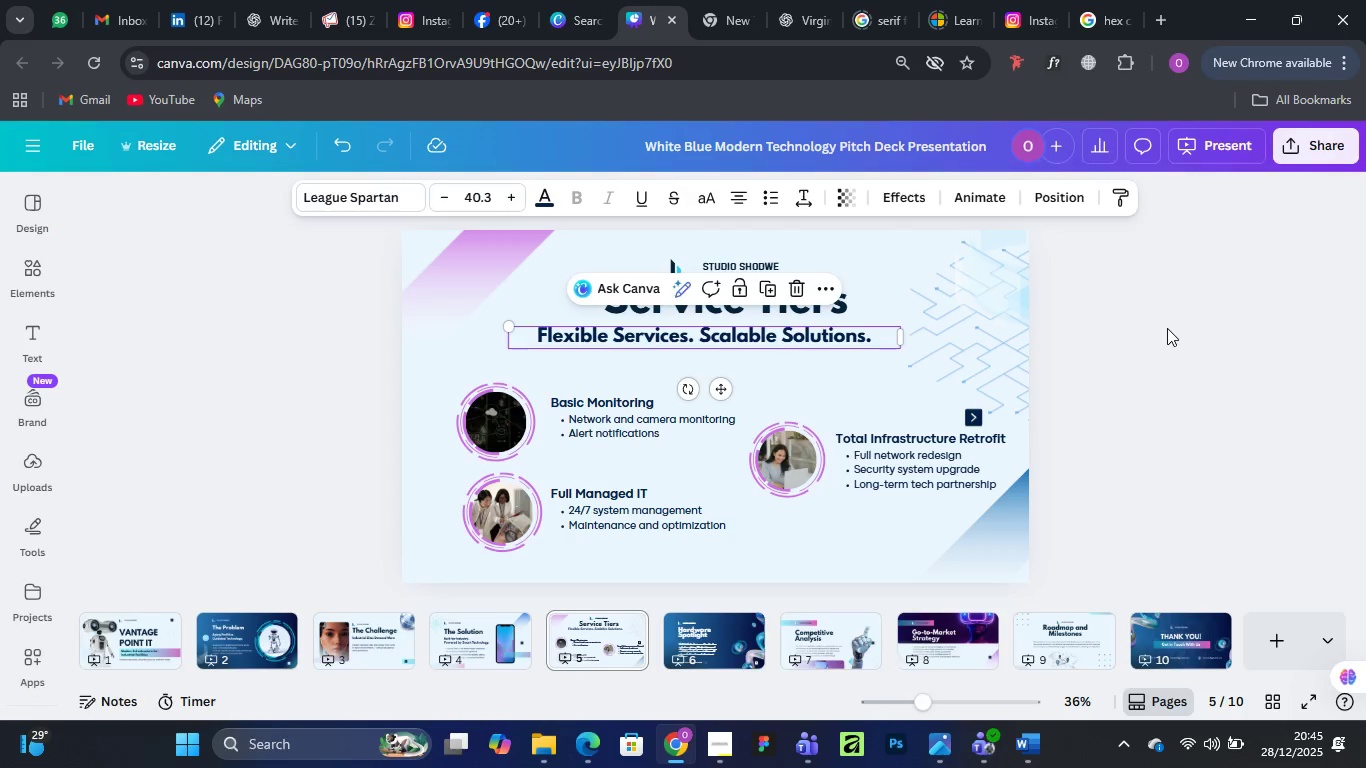 
left_click([1167, 328])
 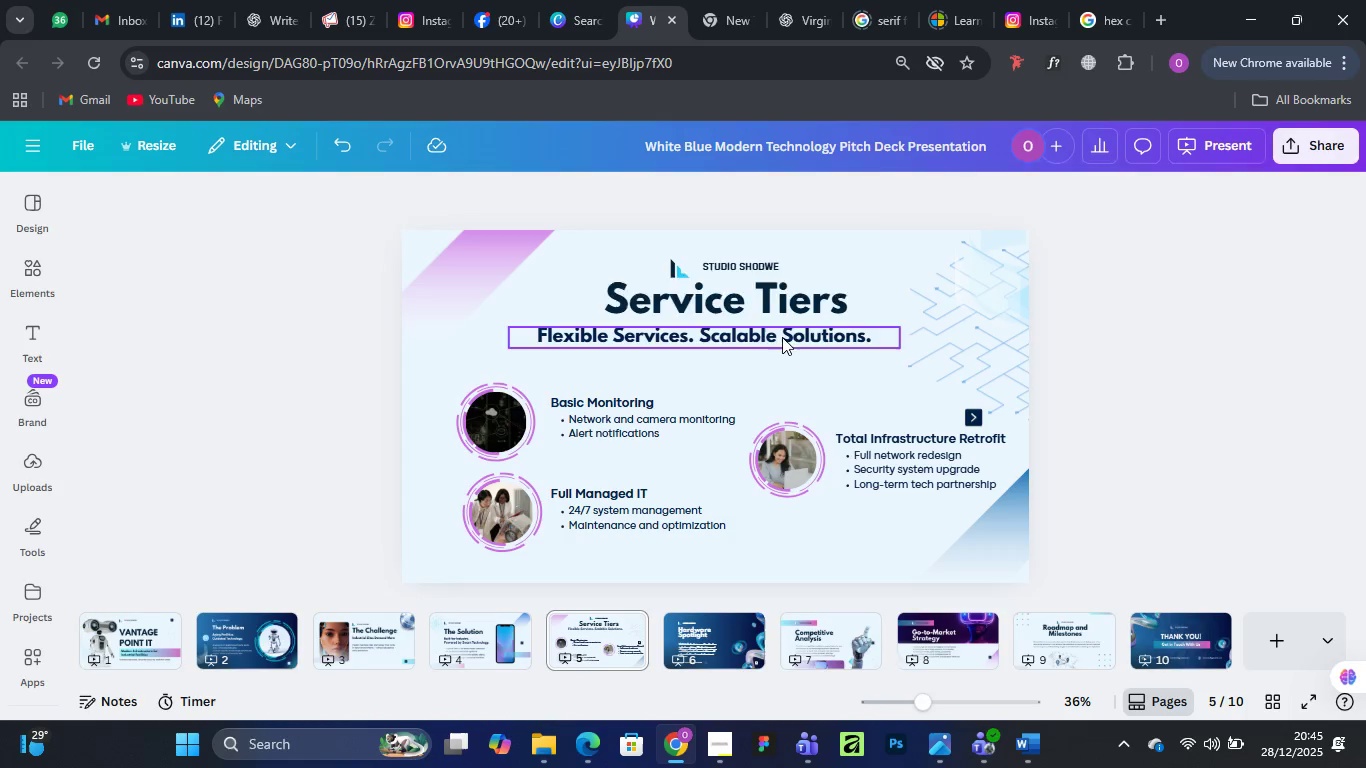 
left_click_drag(start_coordinate=[781, 335], to_coordinate=[796, 338])
 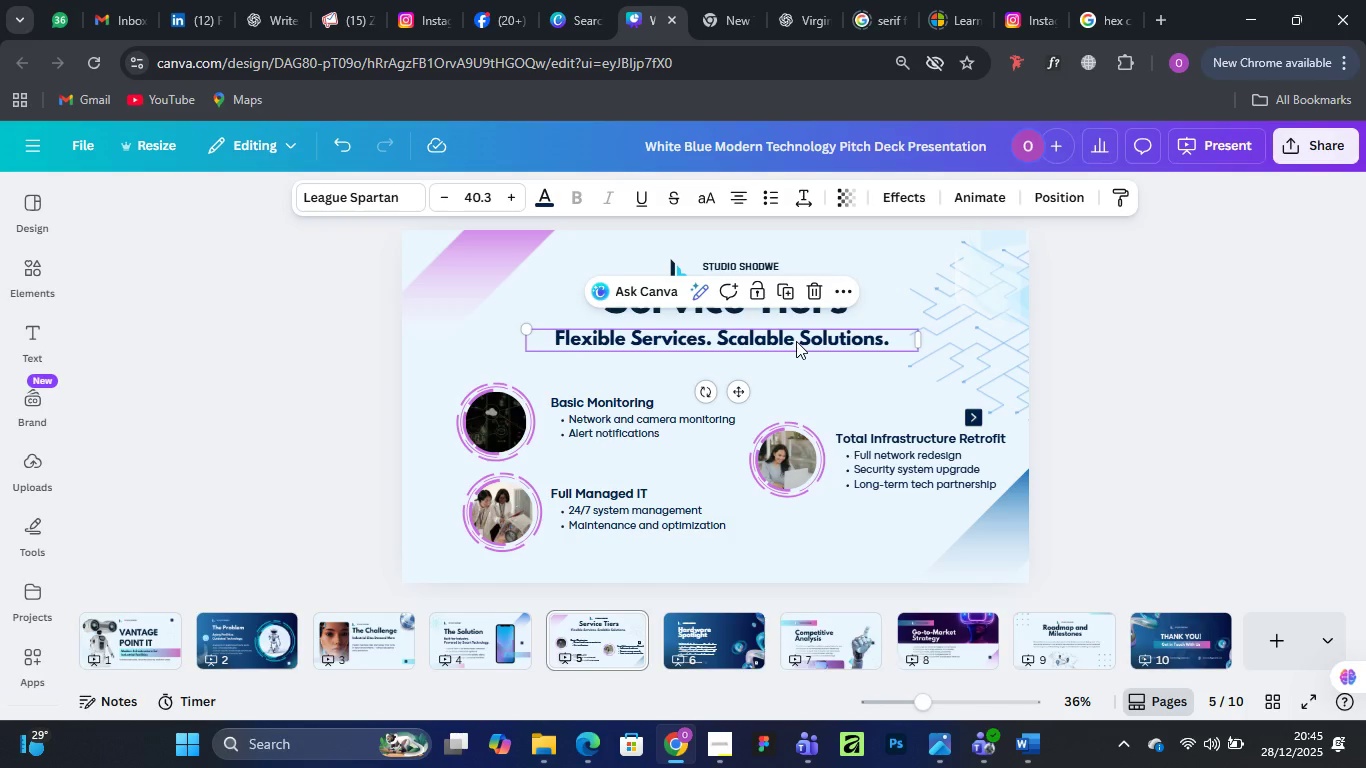 
right_click([796, 341])
 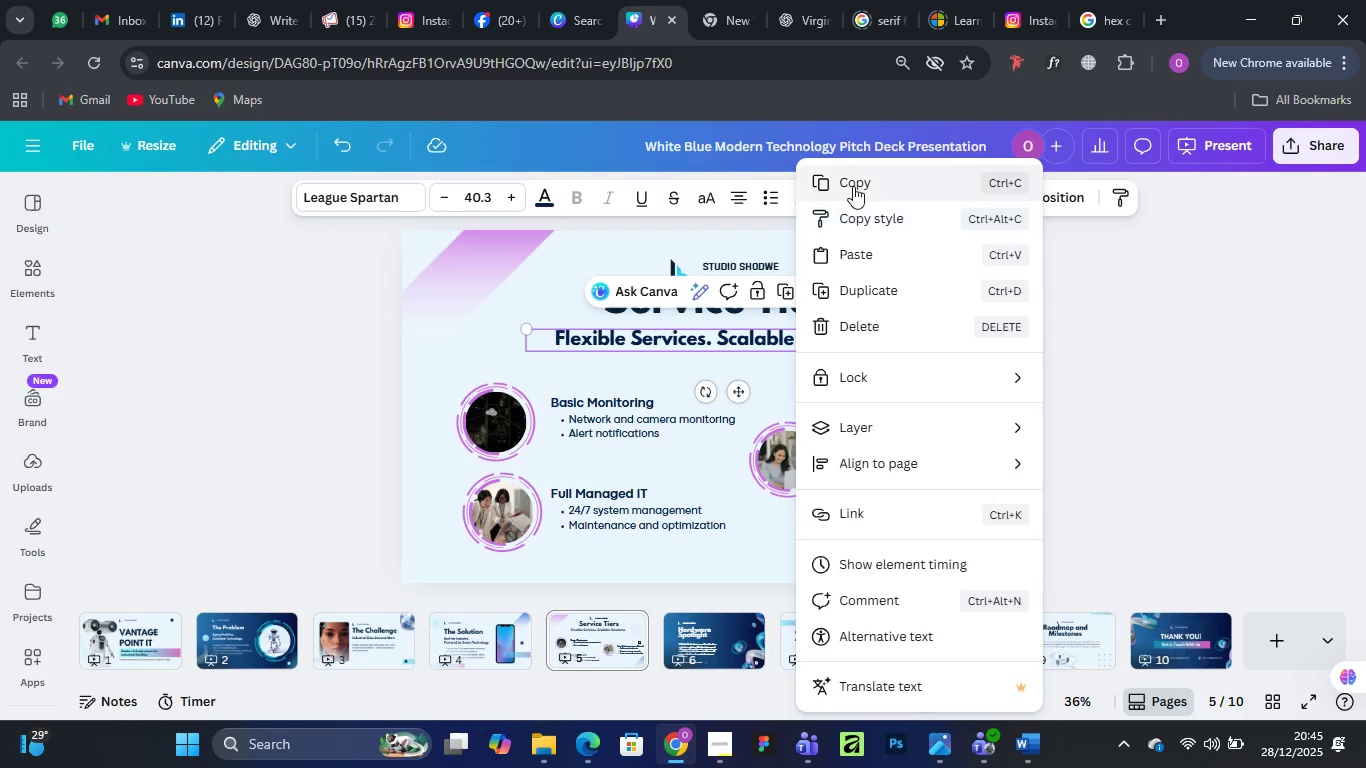 
left_click([854, 179])
 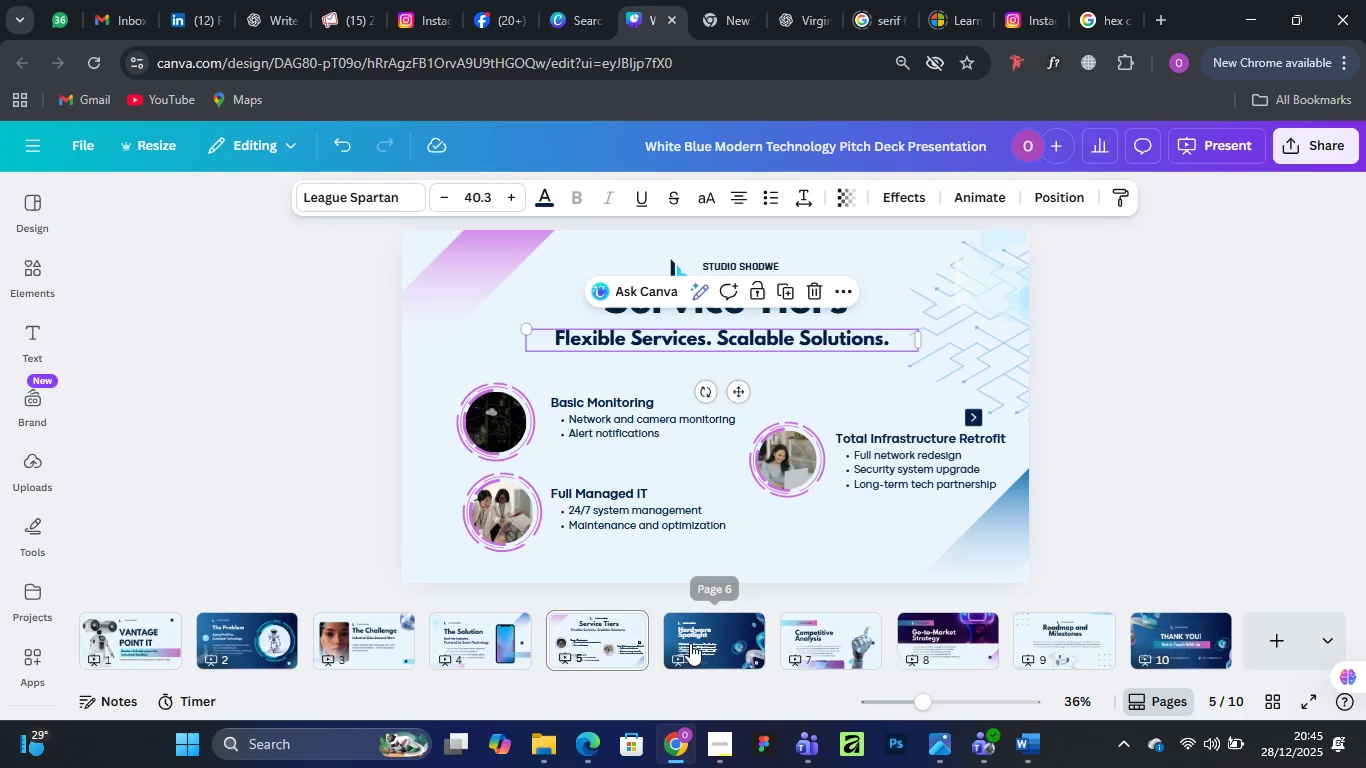 
left_click([691, 643])
 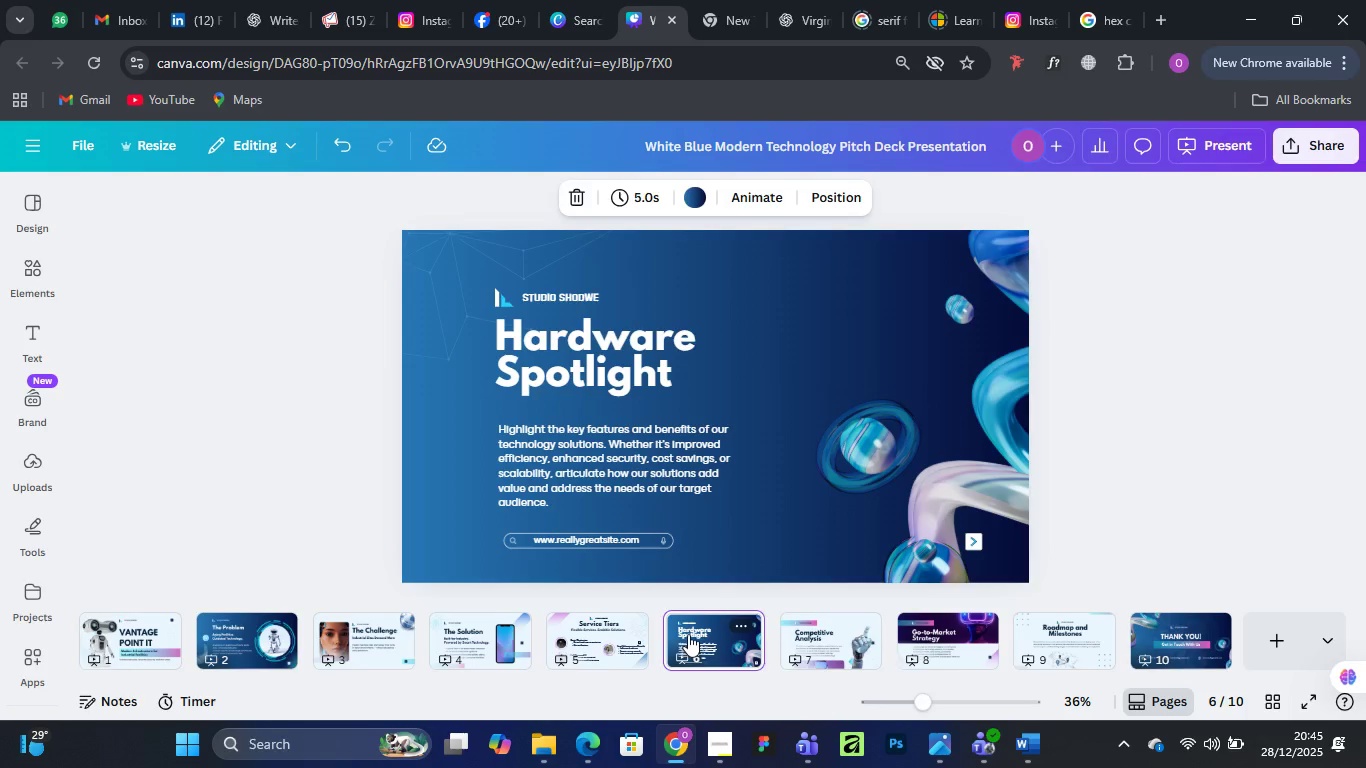 
key(Control+V)
 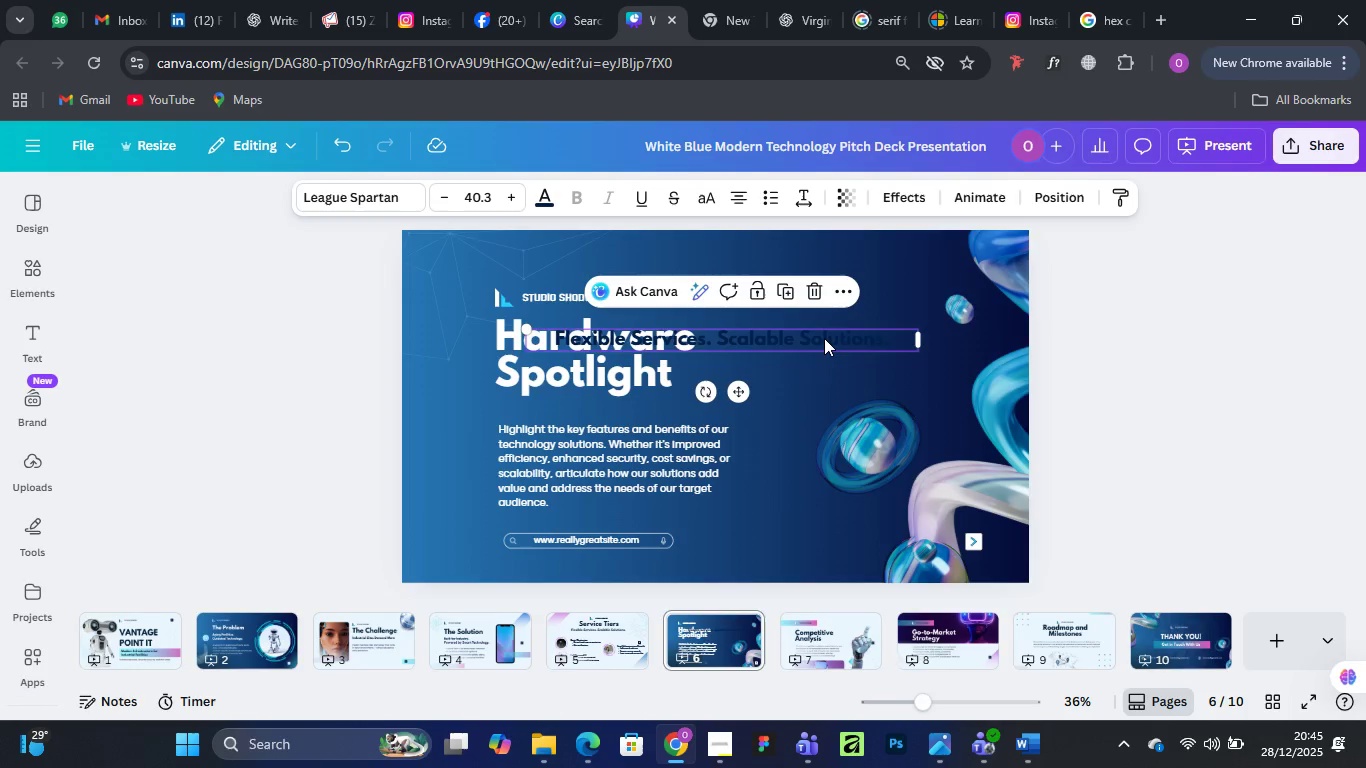 
left_click_drag(start_coordinate=[825, 338], to_coordinate=[760, 409])
 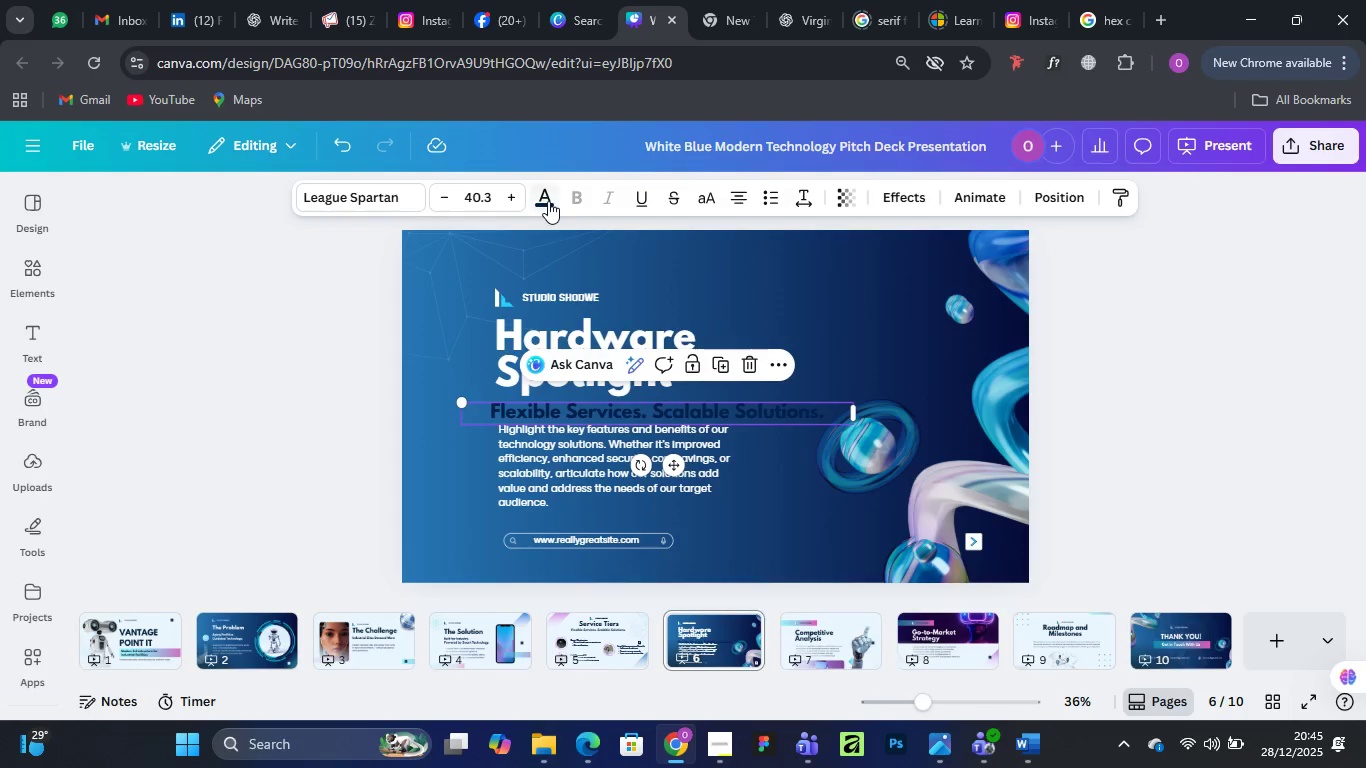 
left_click([548, 200])
 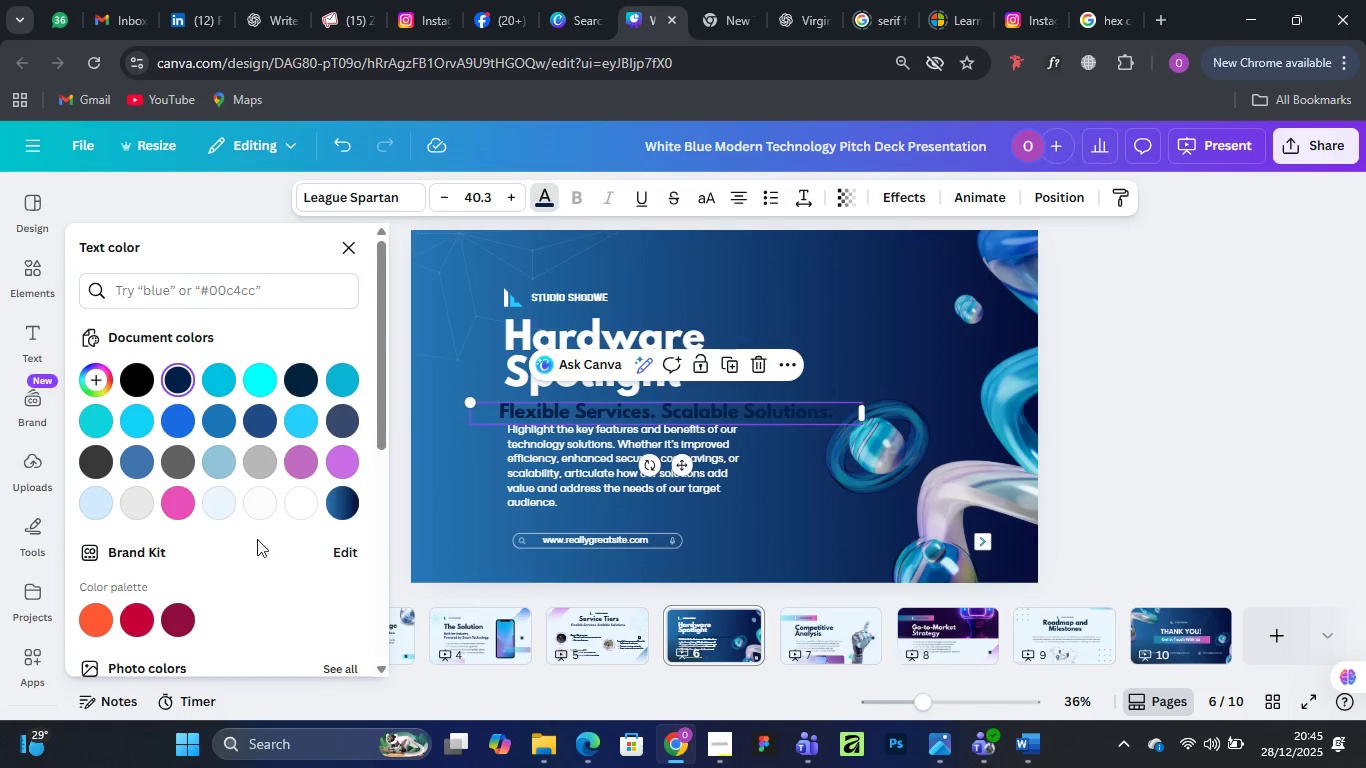 
left_click([298, 505])
 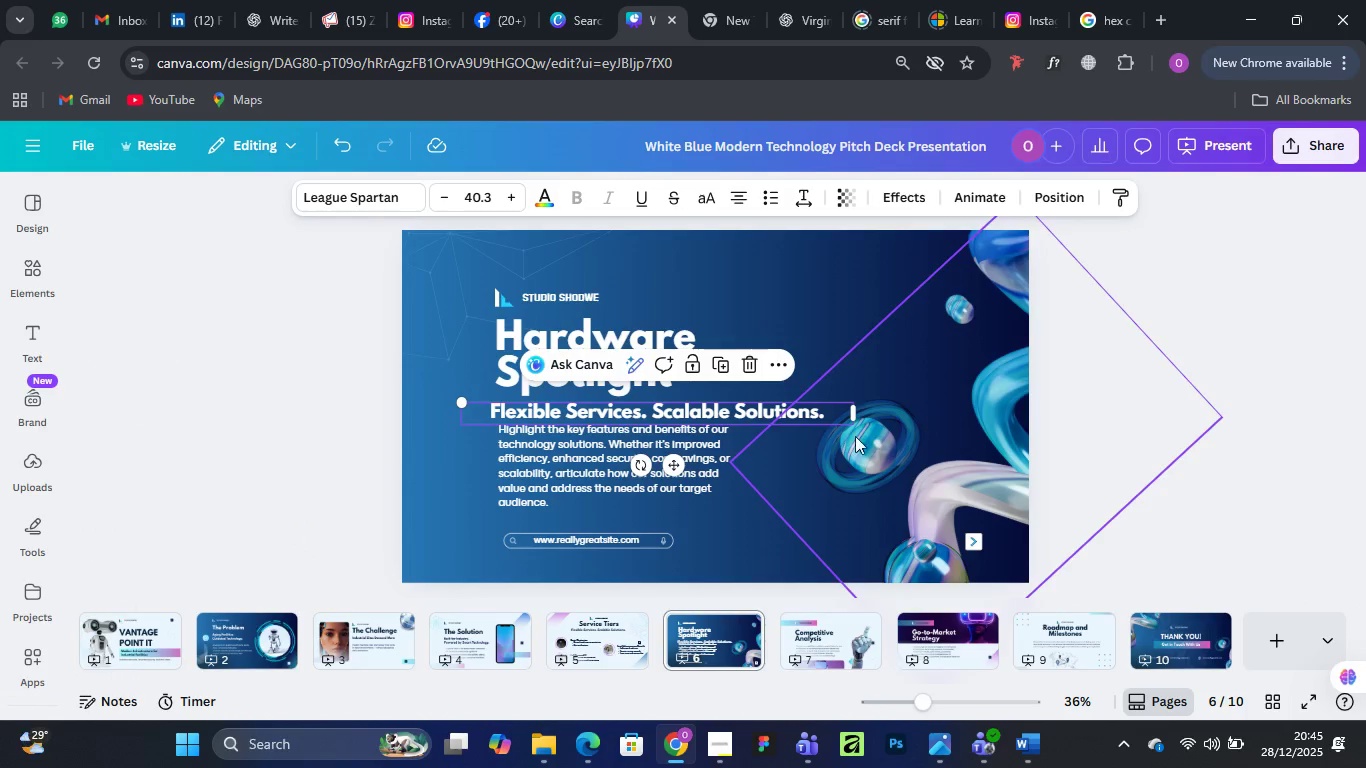 
left_click([211, 336])
 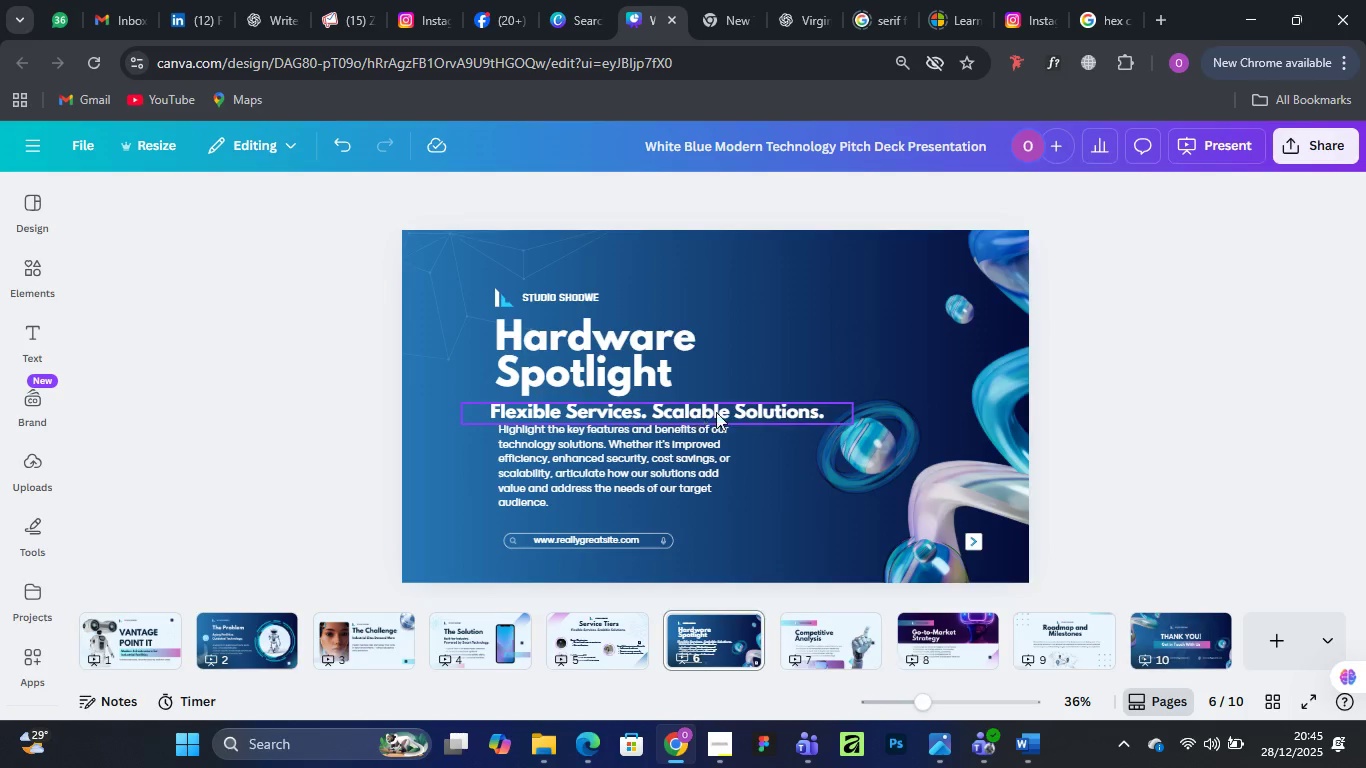 
left_click_drag(start_coordinate=[739, 412], to_coordinate=[747, 409])
 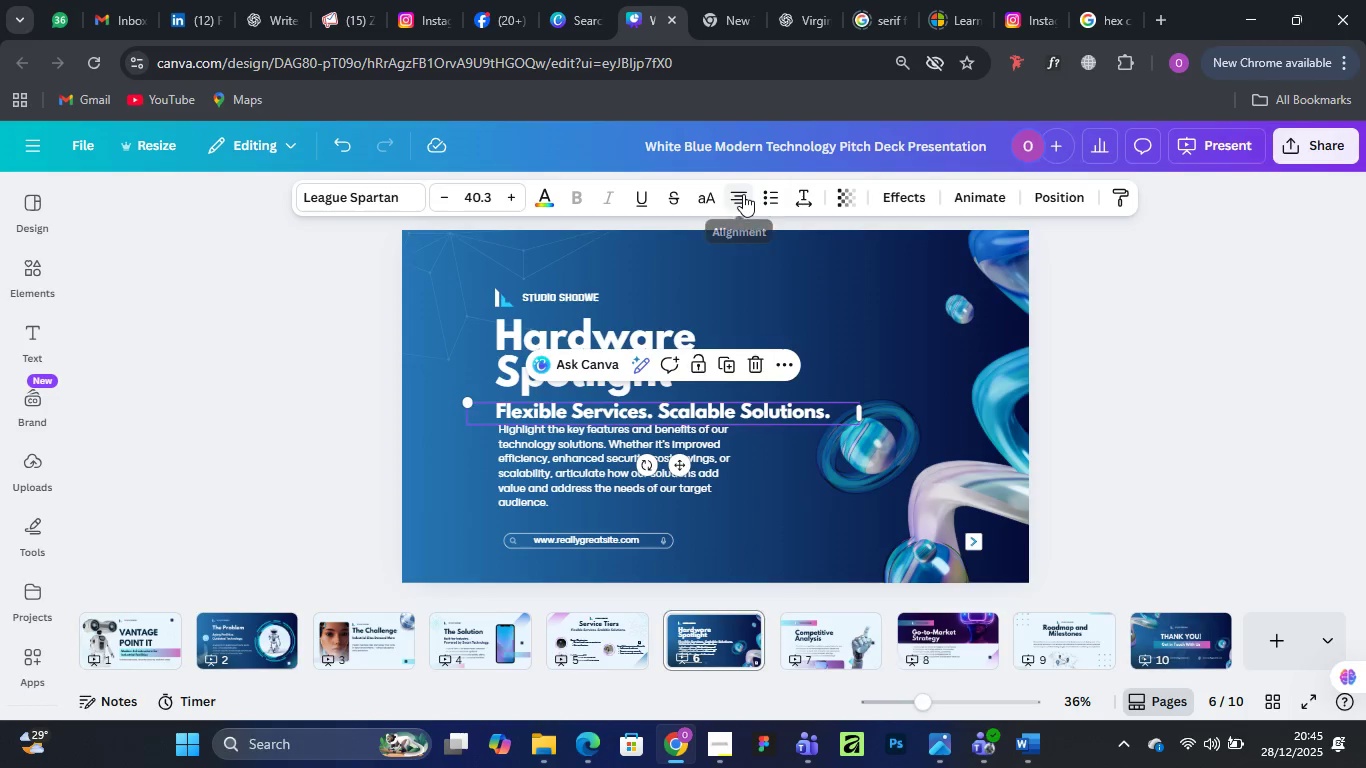 
left_click([743, 194])
 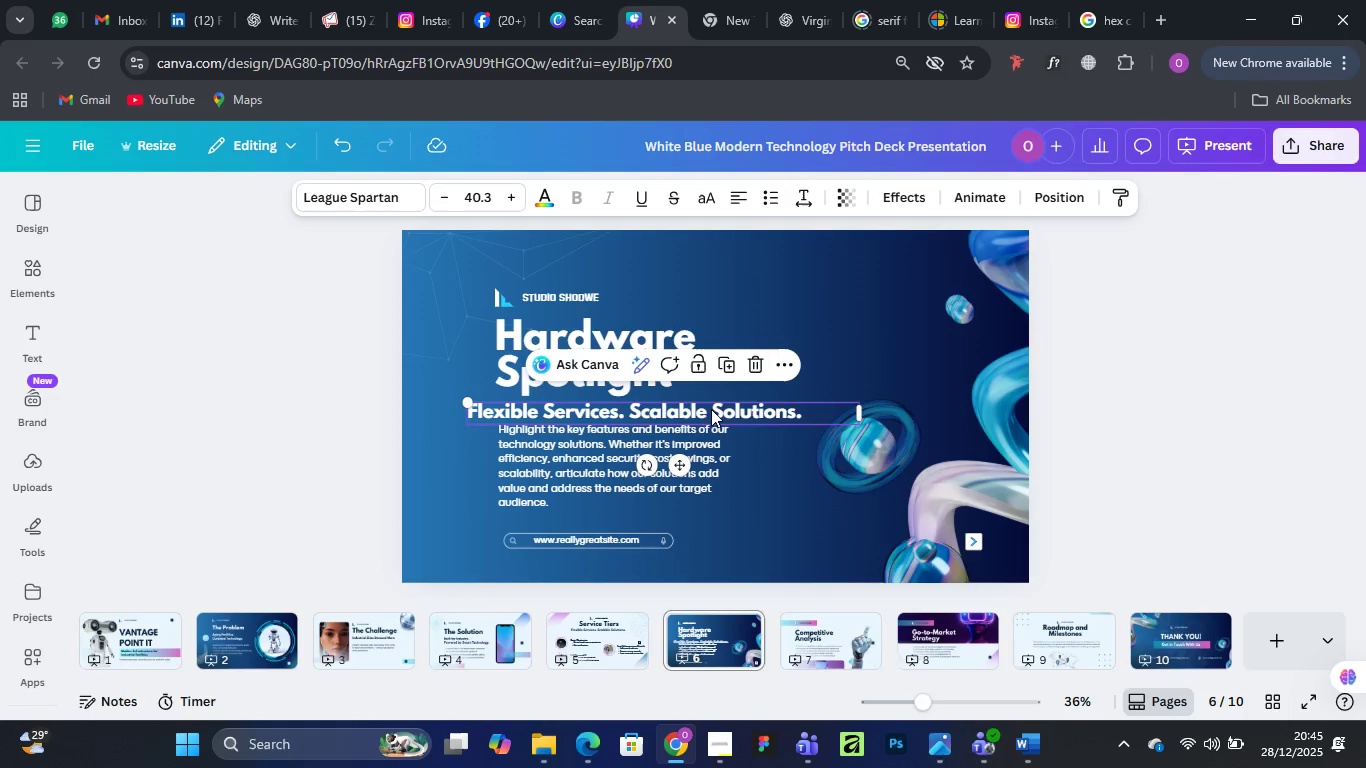 
left_click_drag(start_coordinate=[711, 409], to_coordinate=[735, 409])
 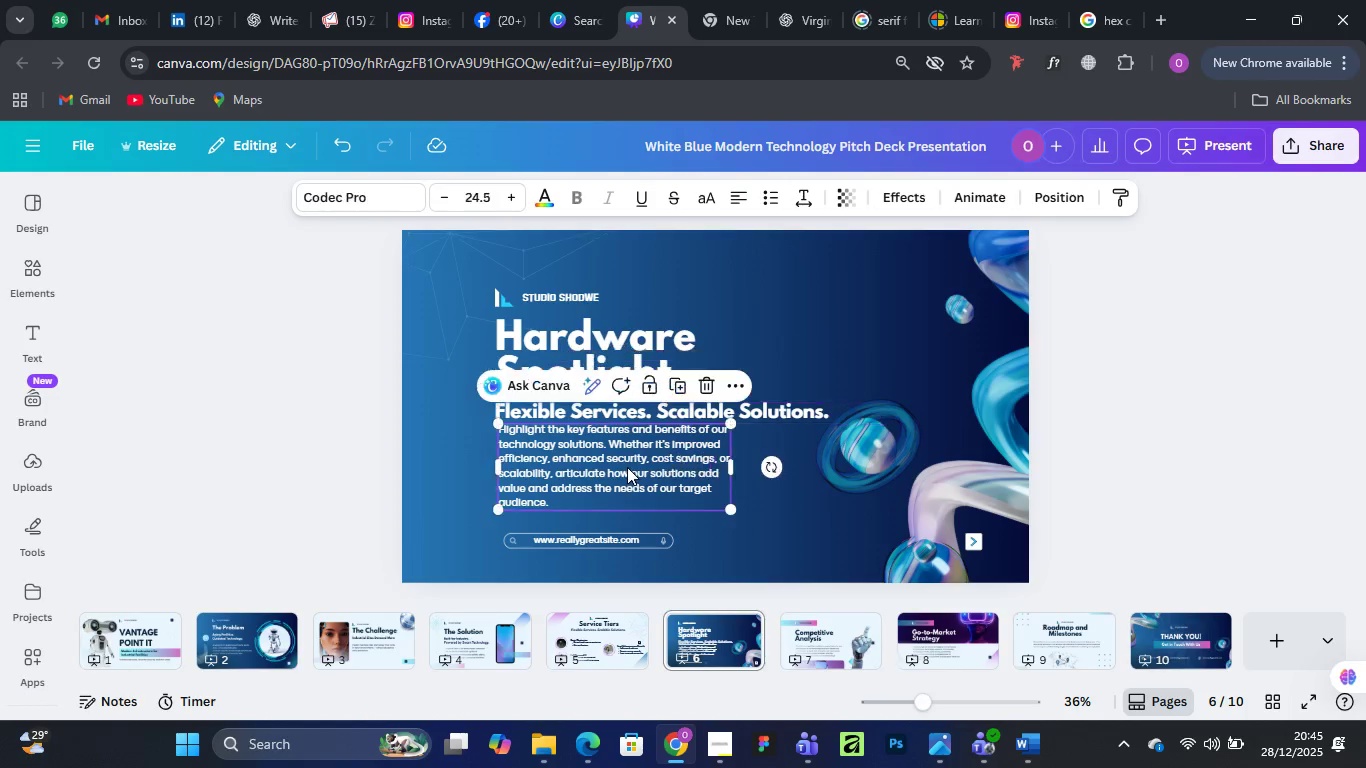 
left_click_drag(start_coordinate=[627, 467], to_coordinate=[627, 484])
 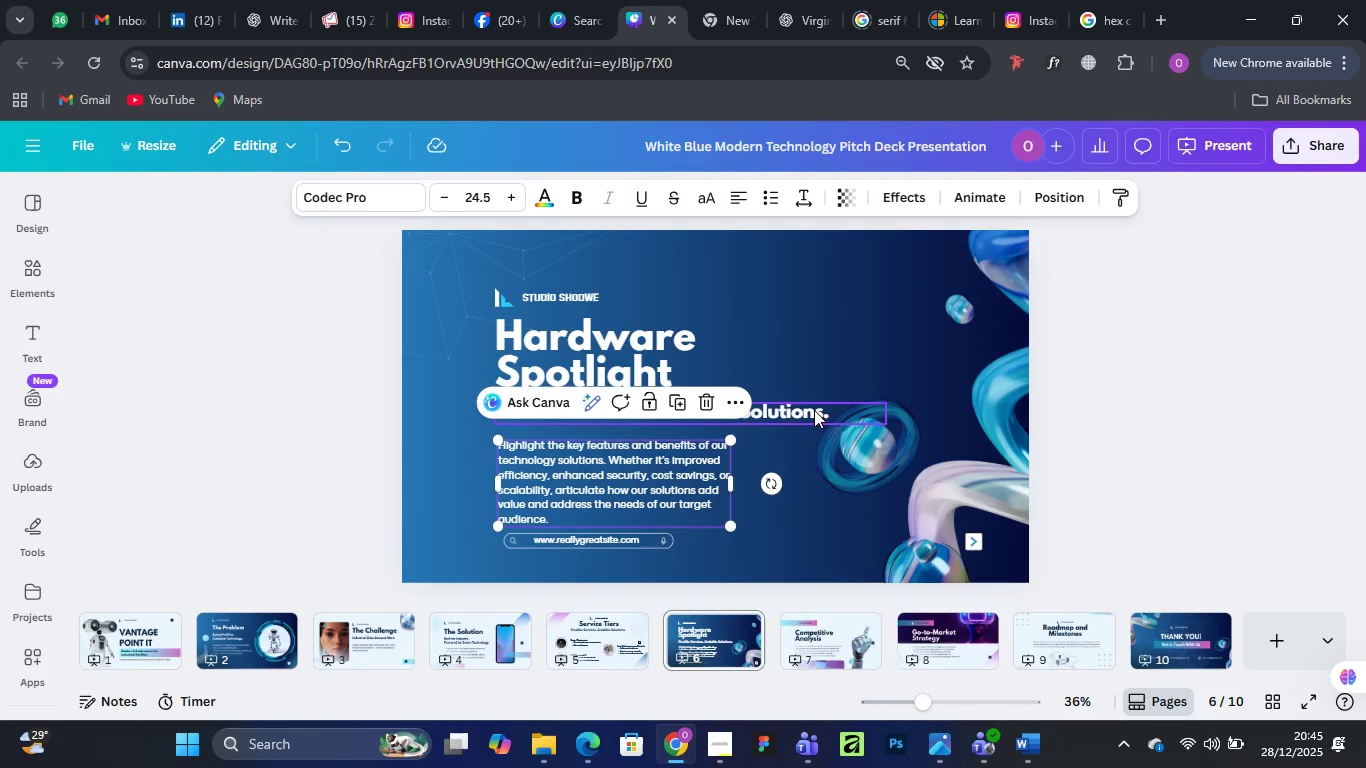 
left_click([779, 409])
 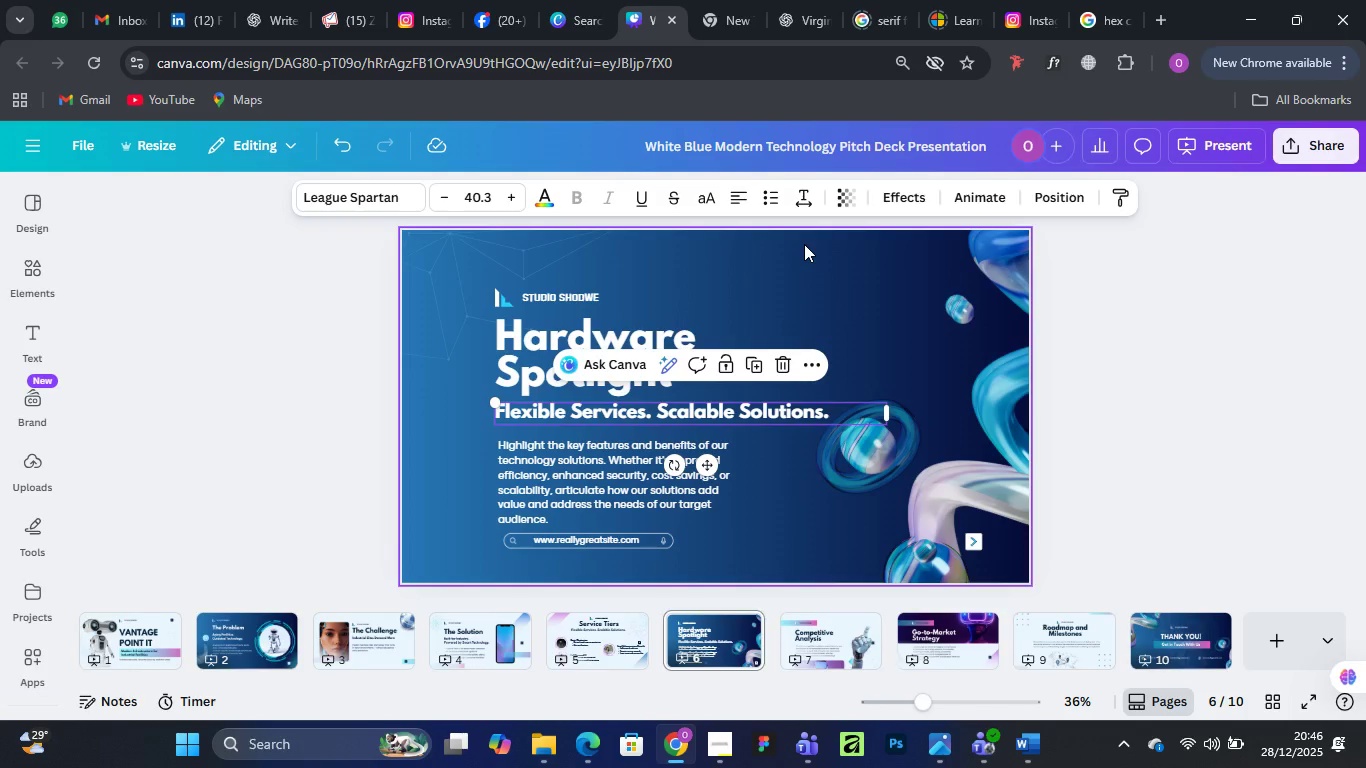 
wait(44.78)
 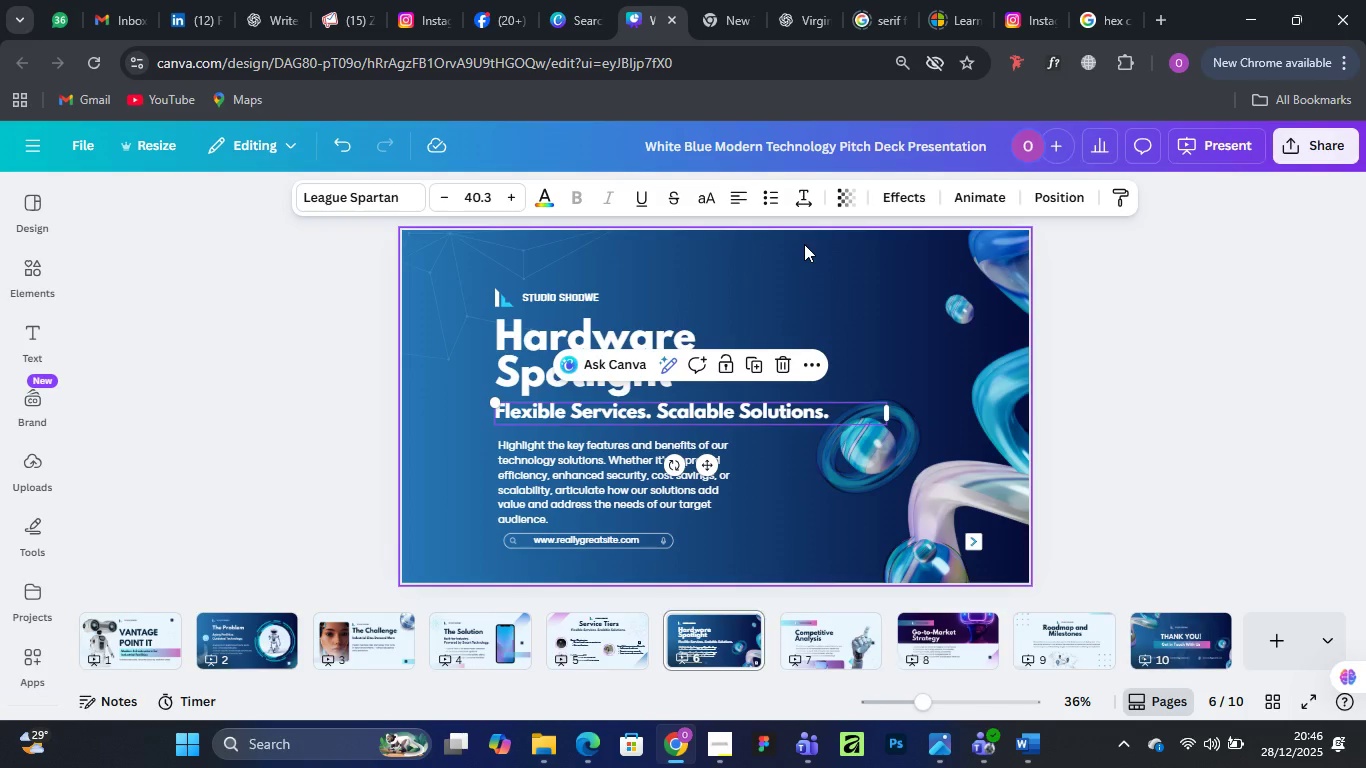 
left_click([256, 13])
 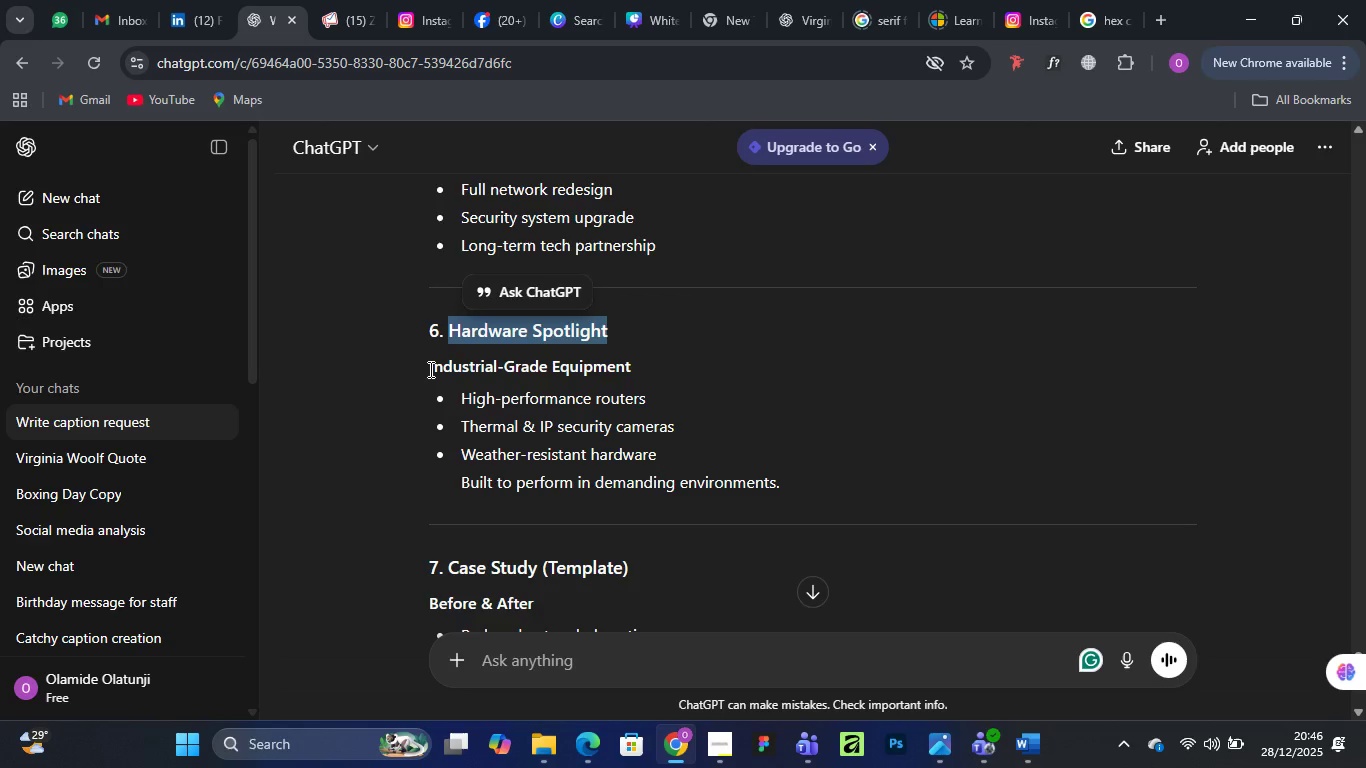 
left_click_drag(start_coordinate=[429, 369], to_coordinate=[636, 366])
 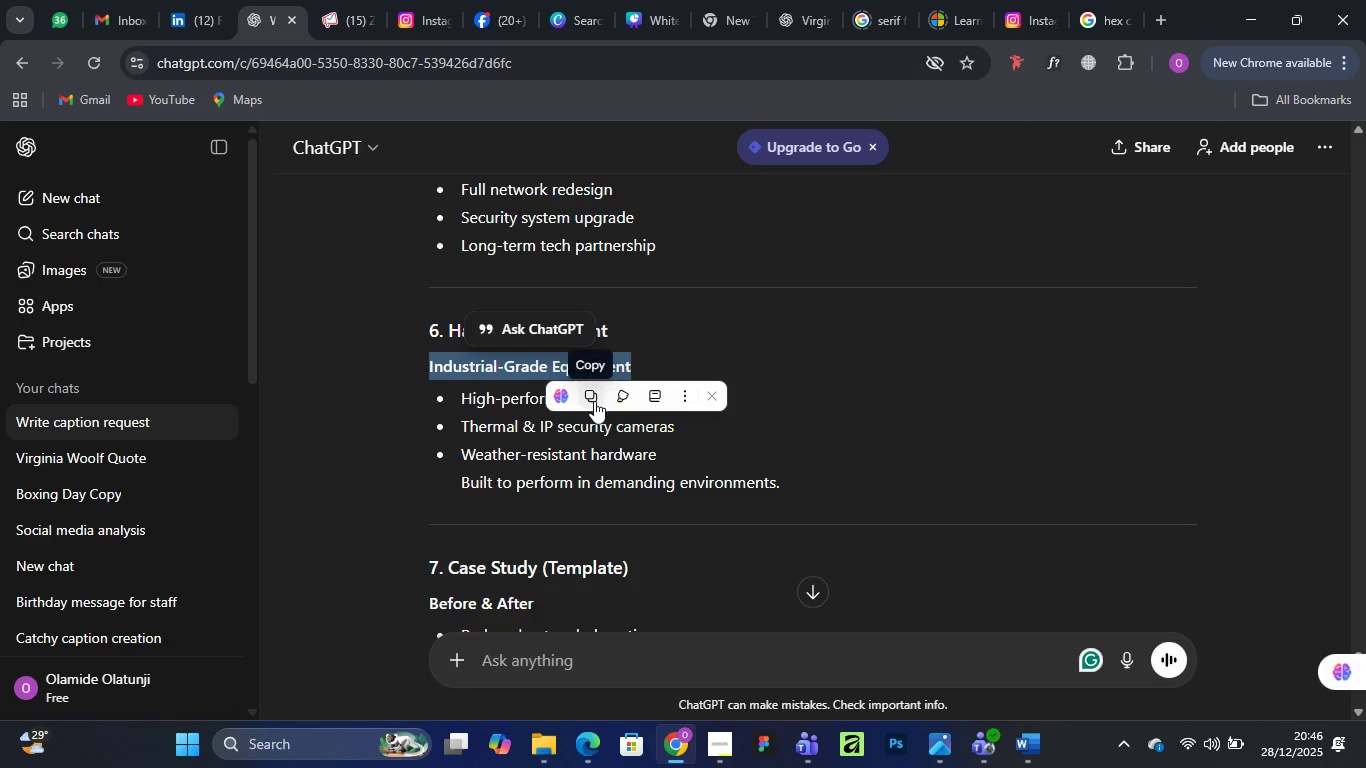 
left_click([594, 401])
 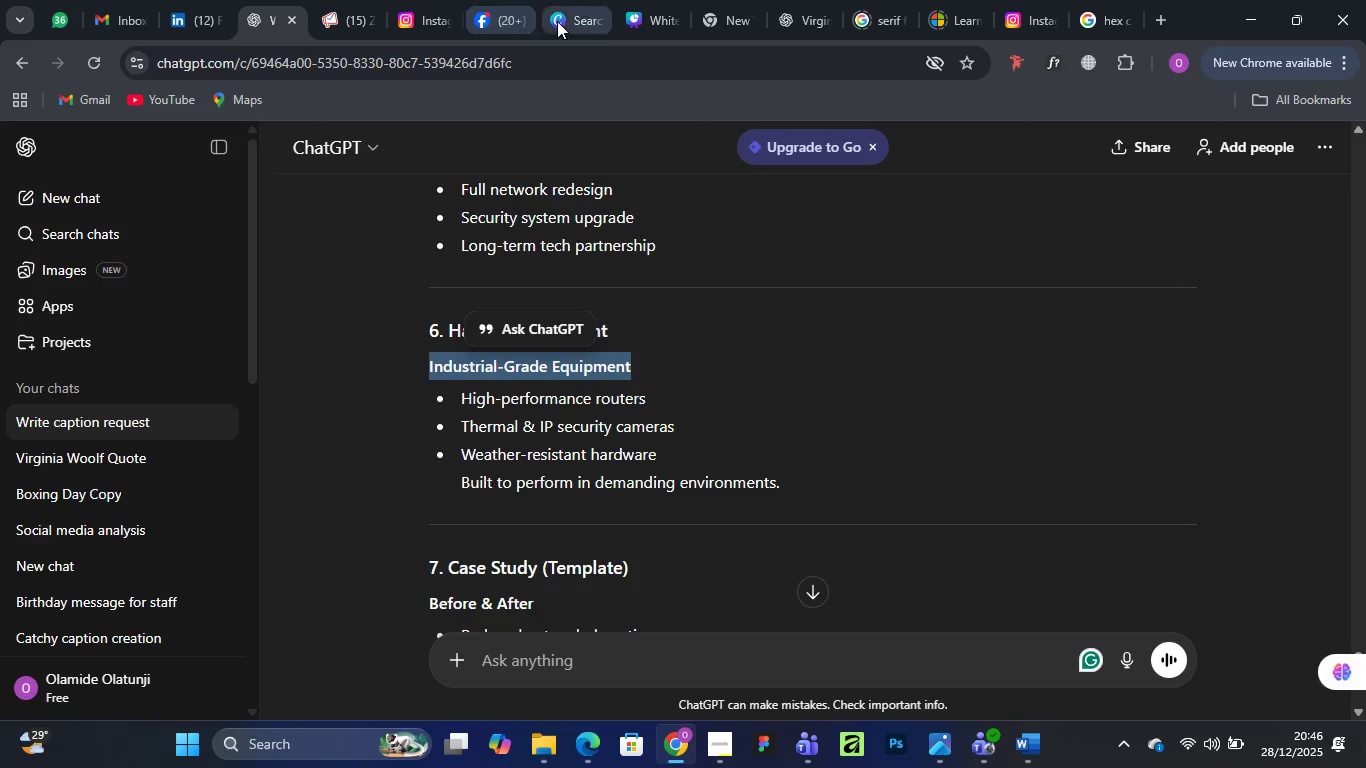 
mouse_move([590, 18])
 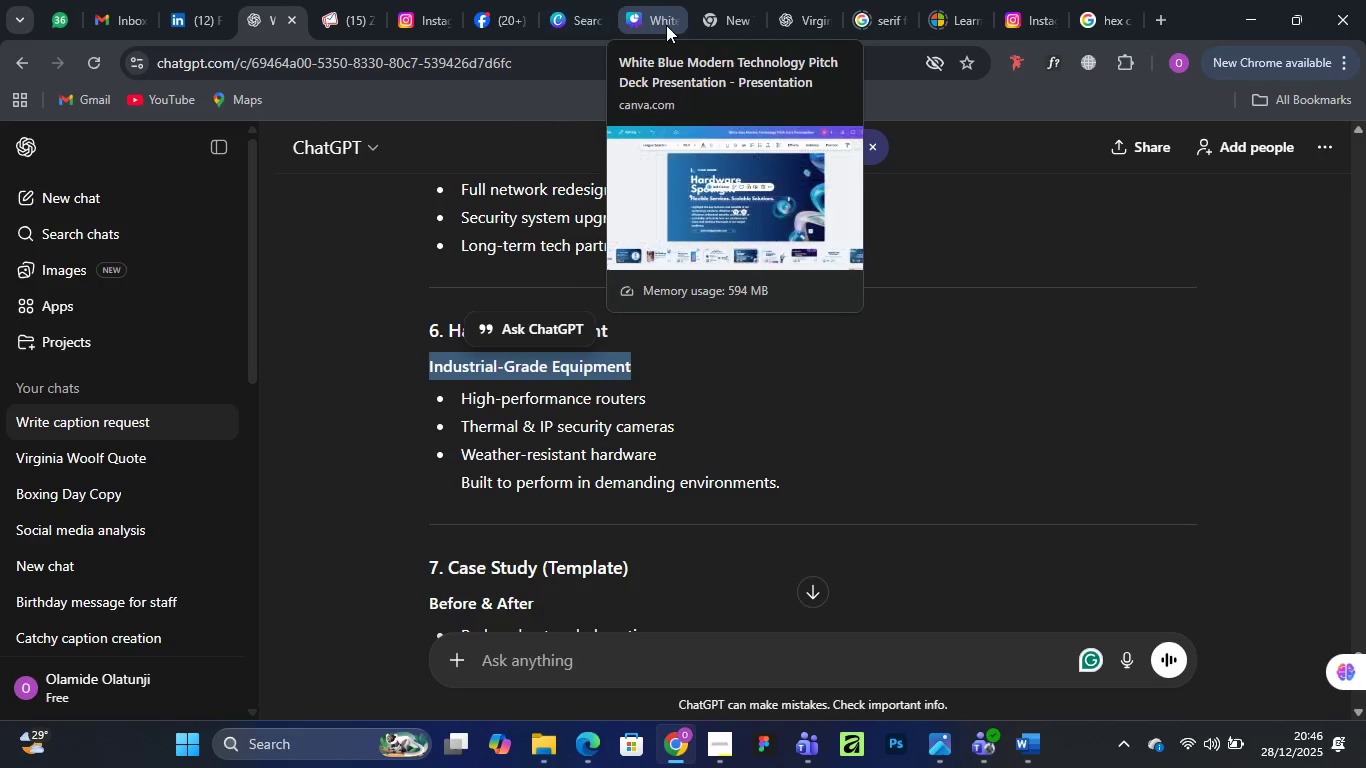 
mouse_move([645, 47])
 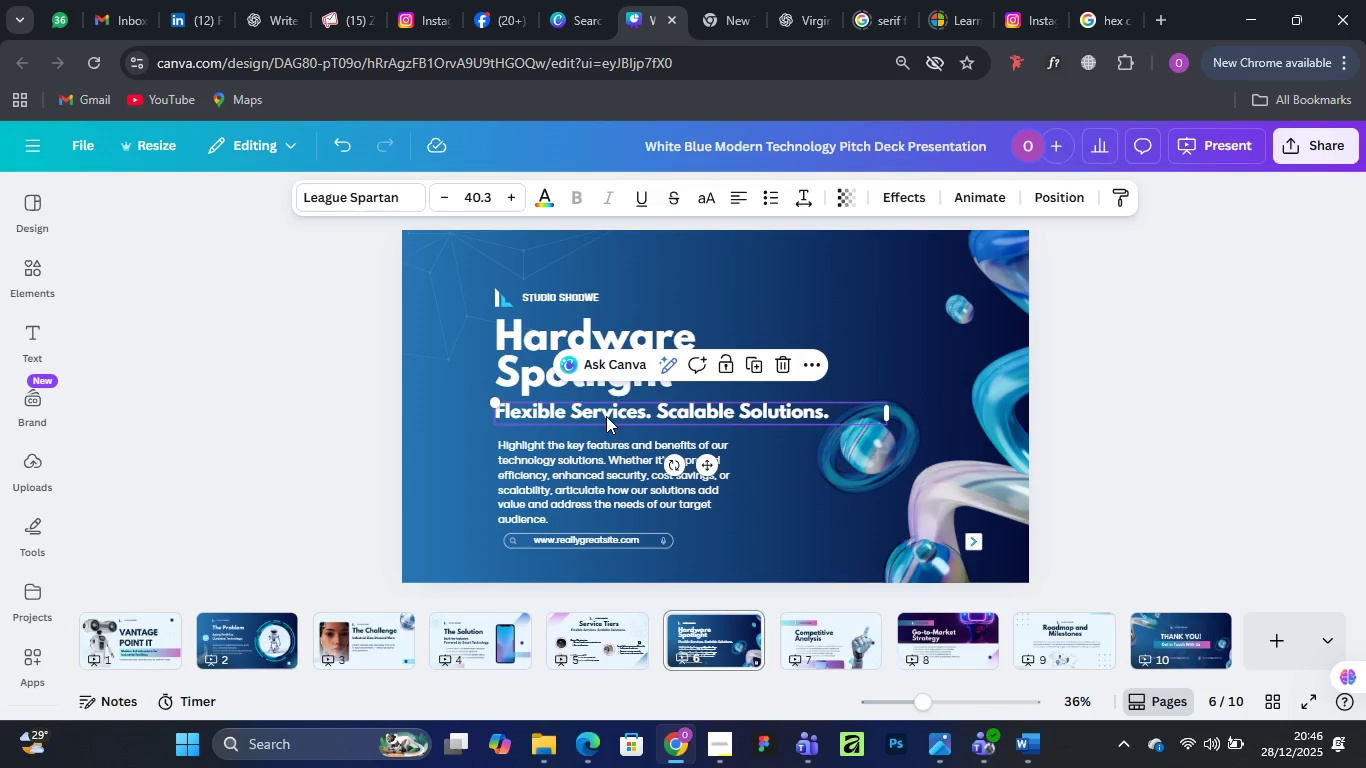 
double_click([606, 416])
 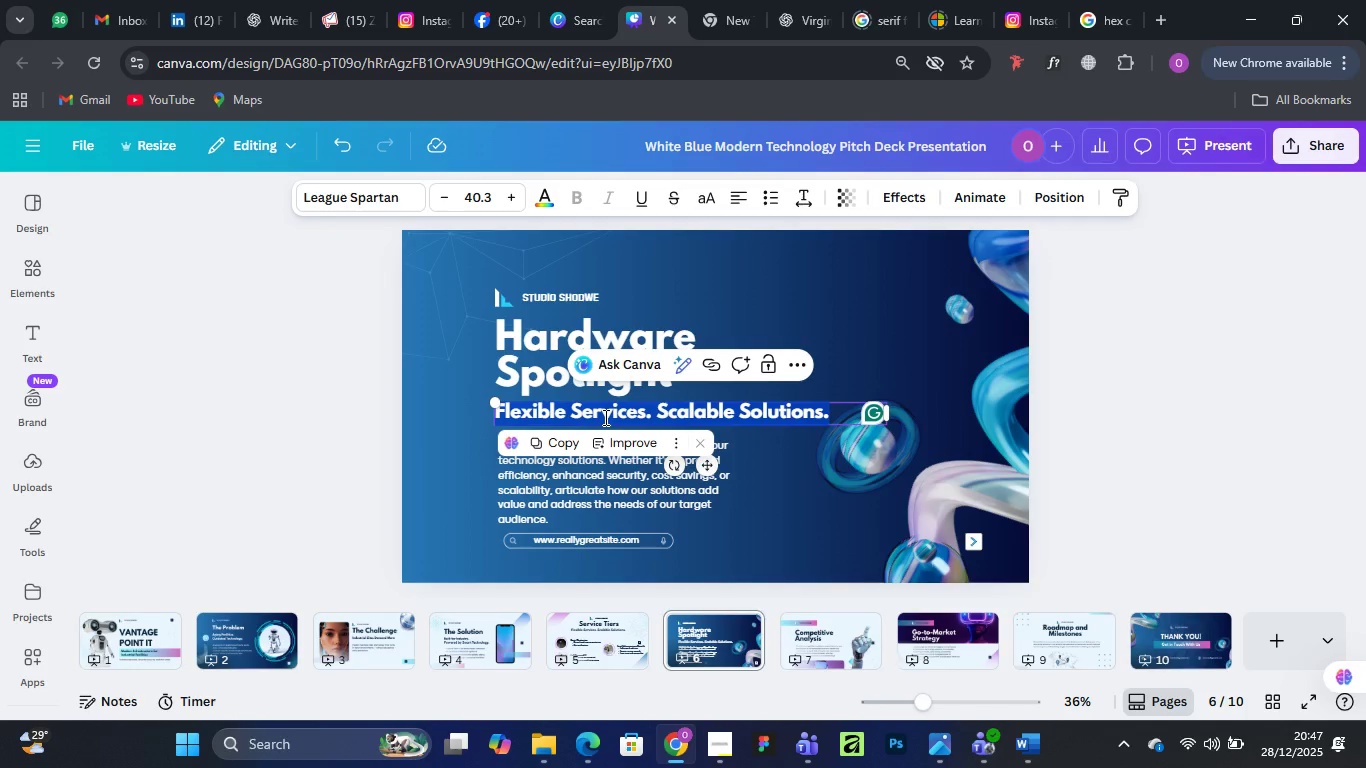 
key(Control+V)
 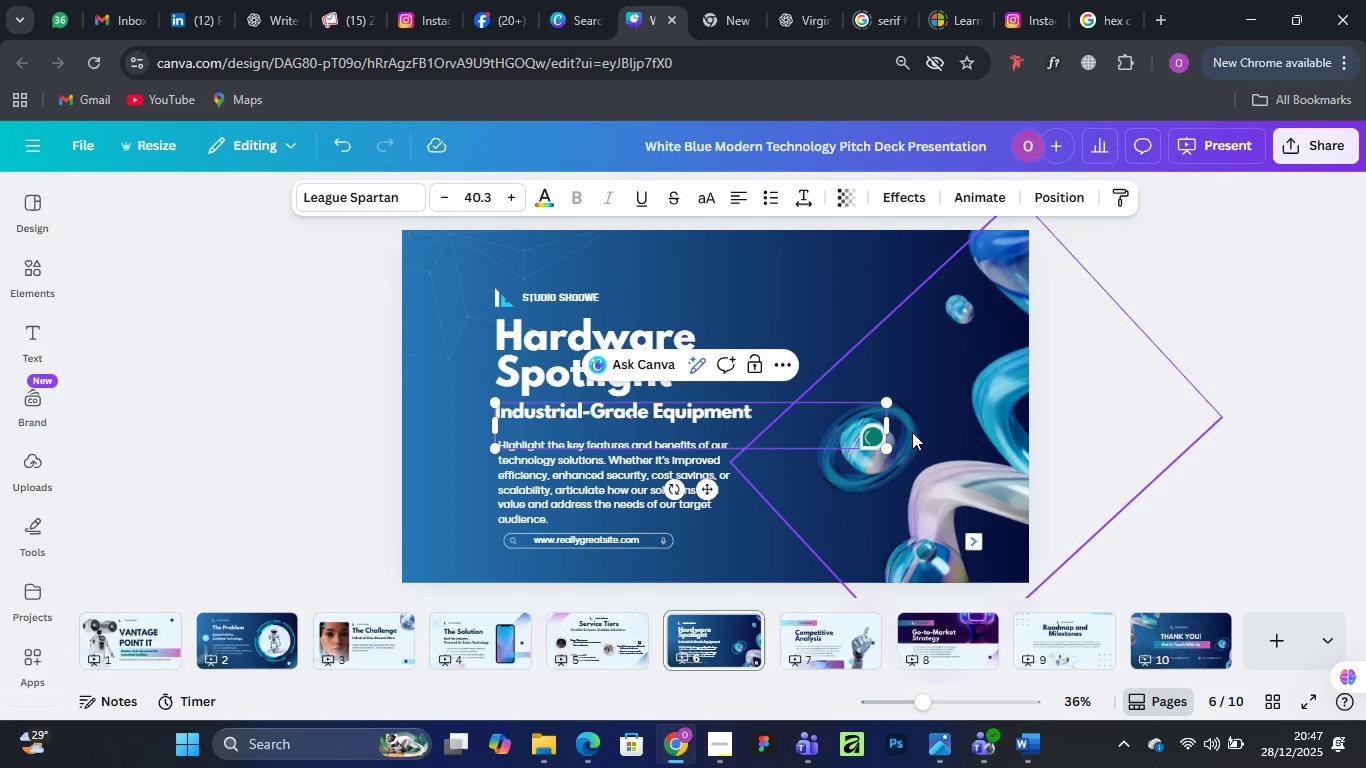 
key(Backspace)
 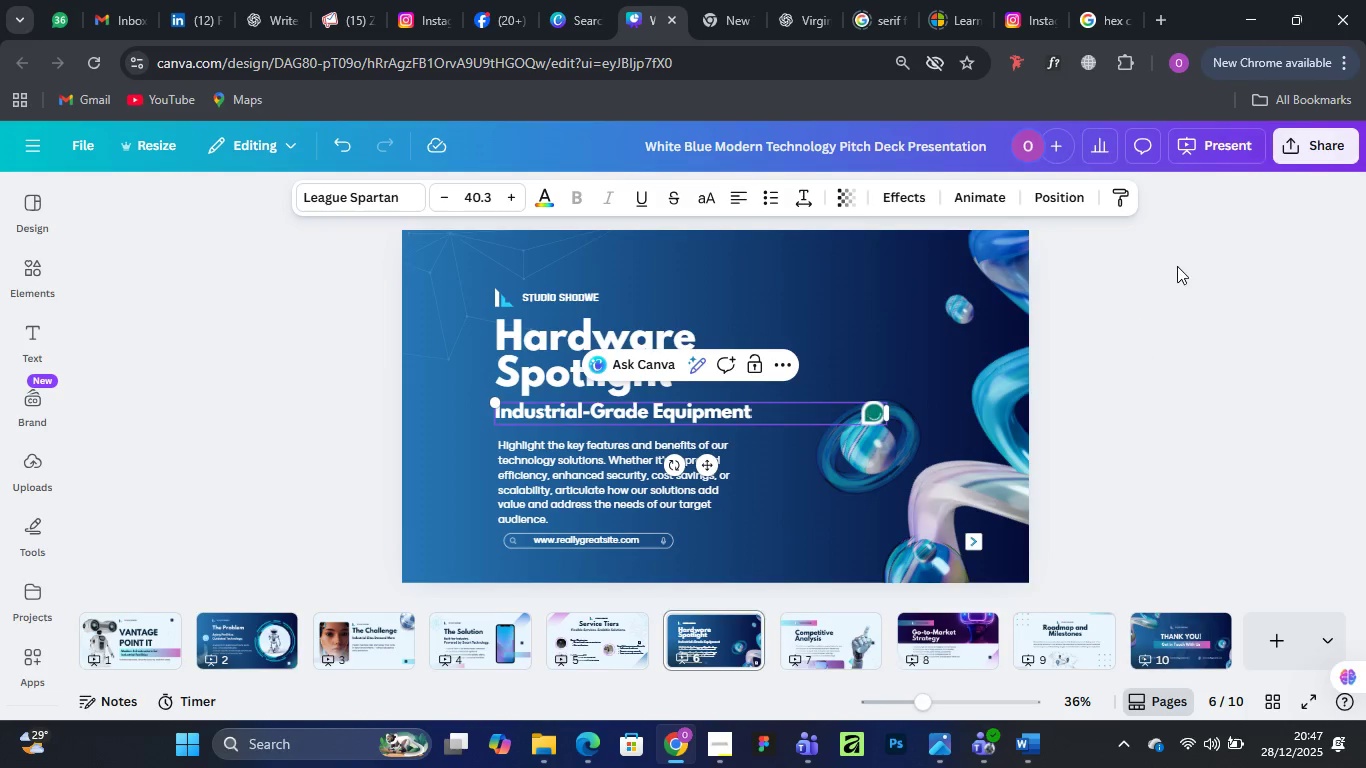 
left_click([1179, 263])
 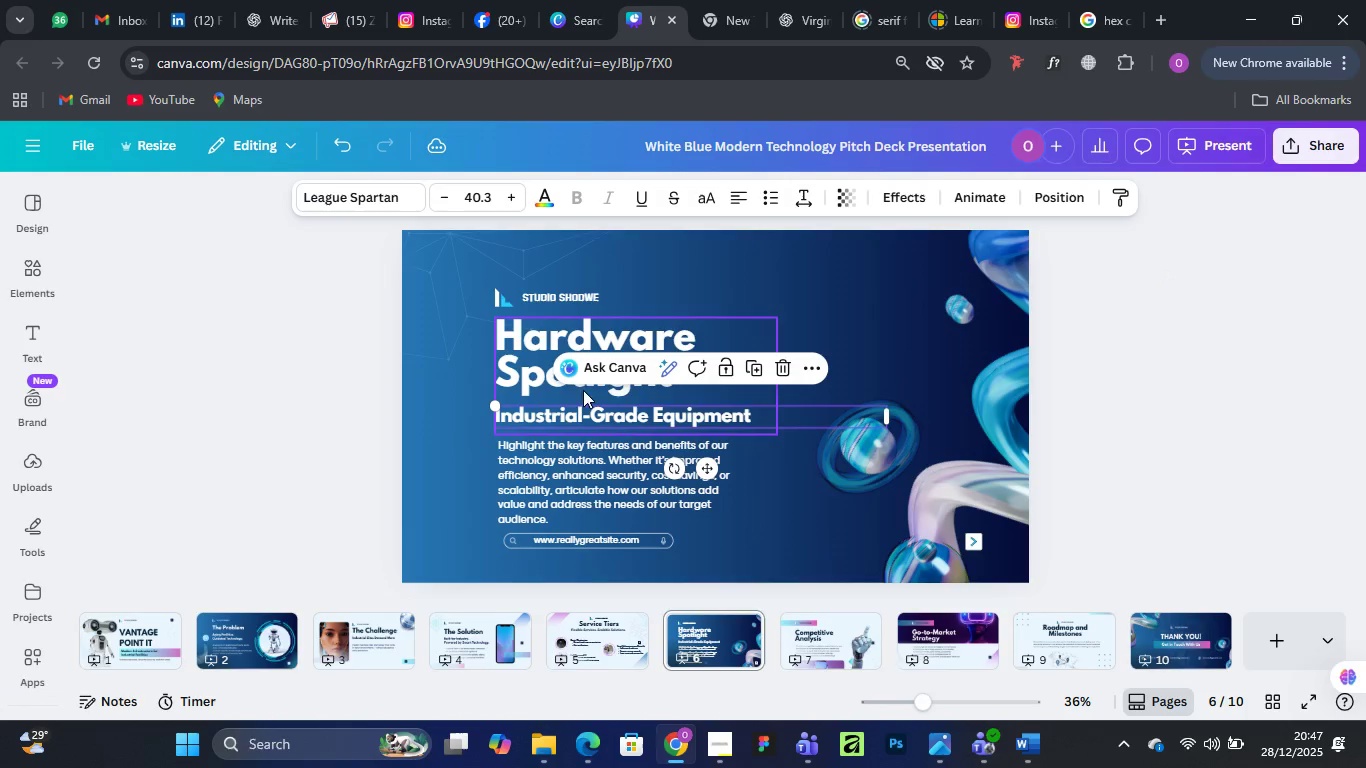 
double_click([532, 376])
 